 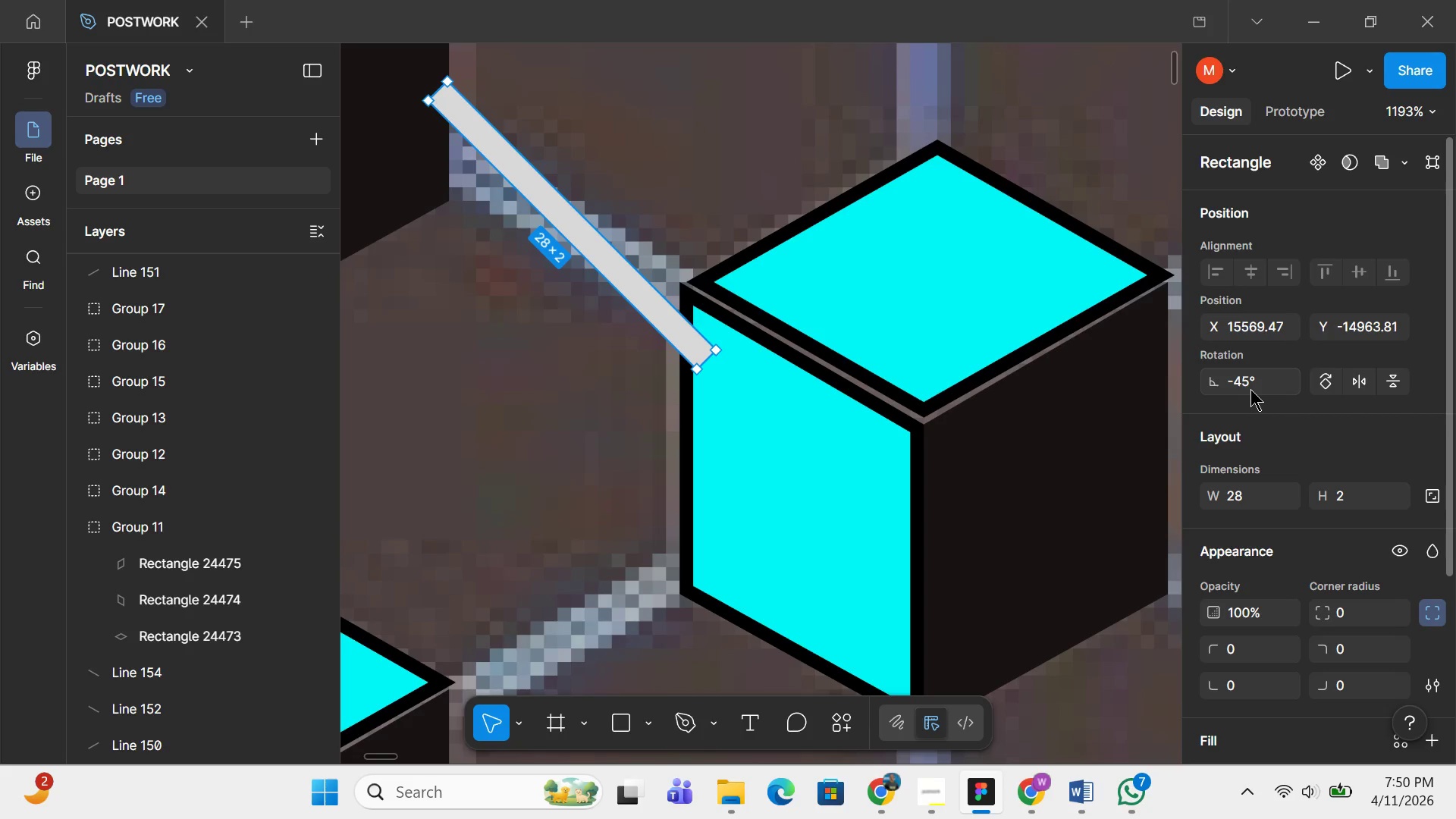 
left_click([1250, 389])
 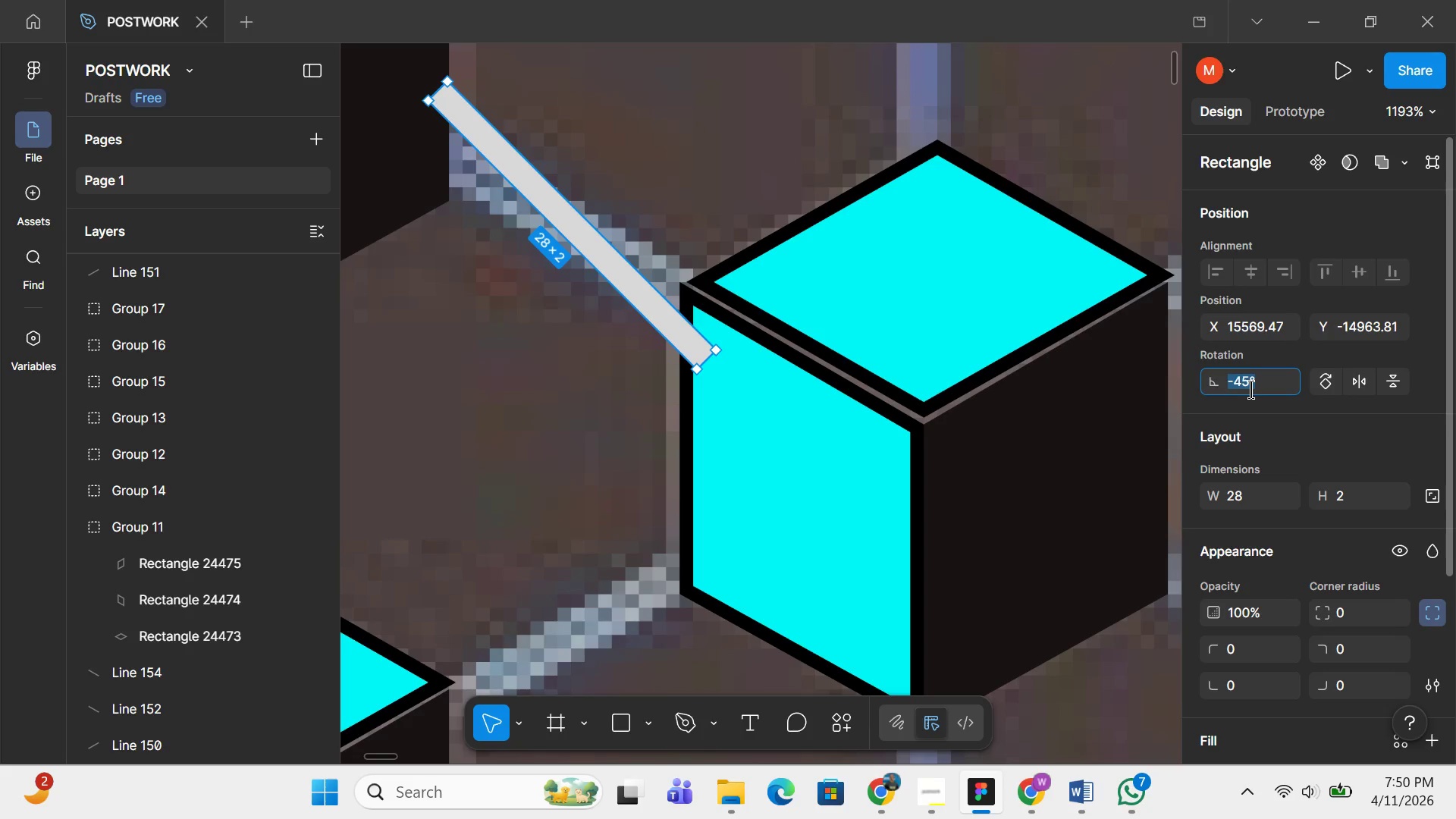 
left_click([1250, 389])
 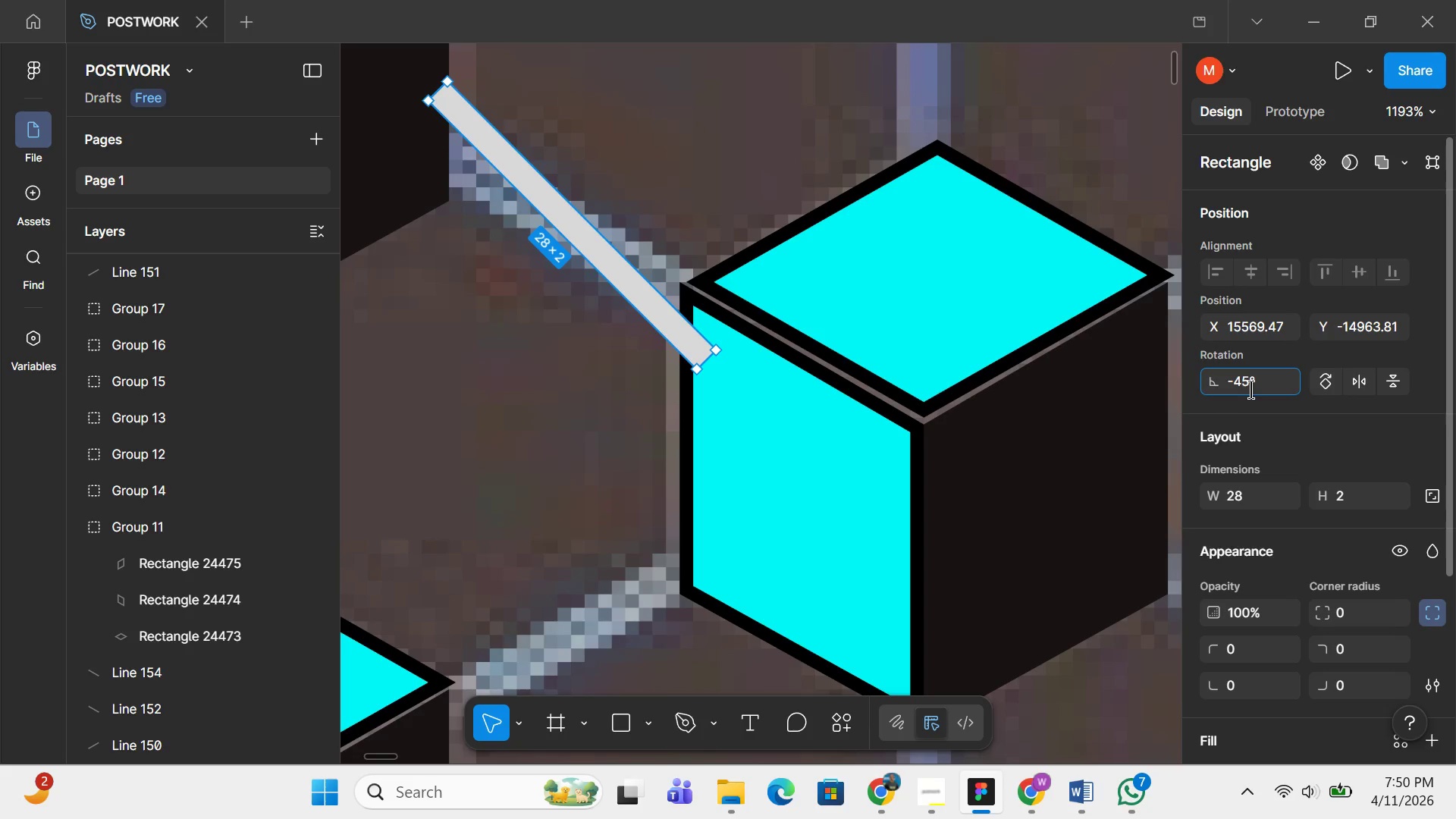 
key(Backspace)
 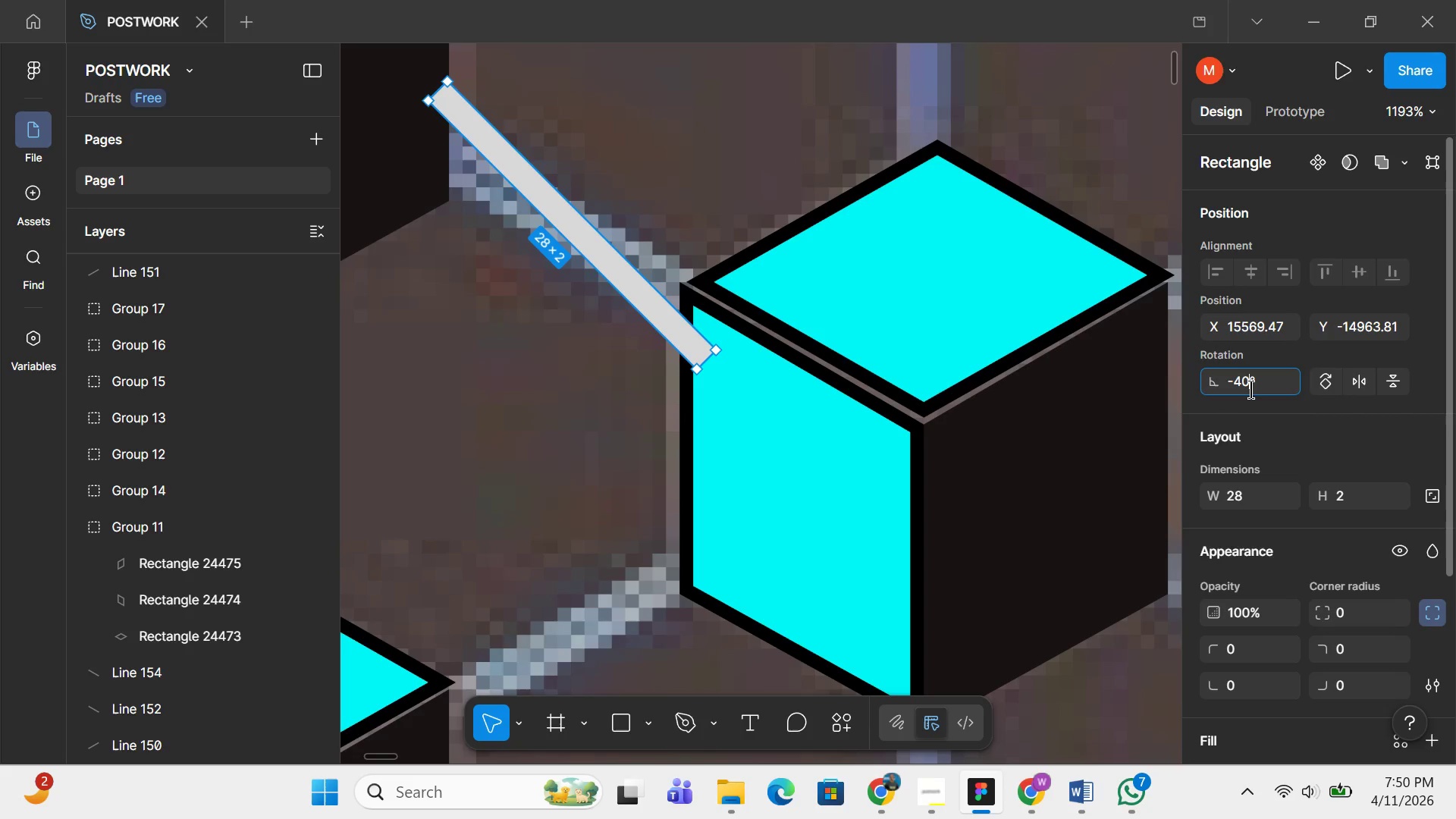 
key(0)
 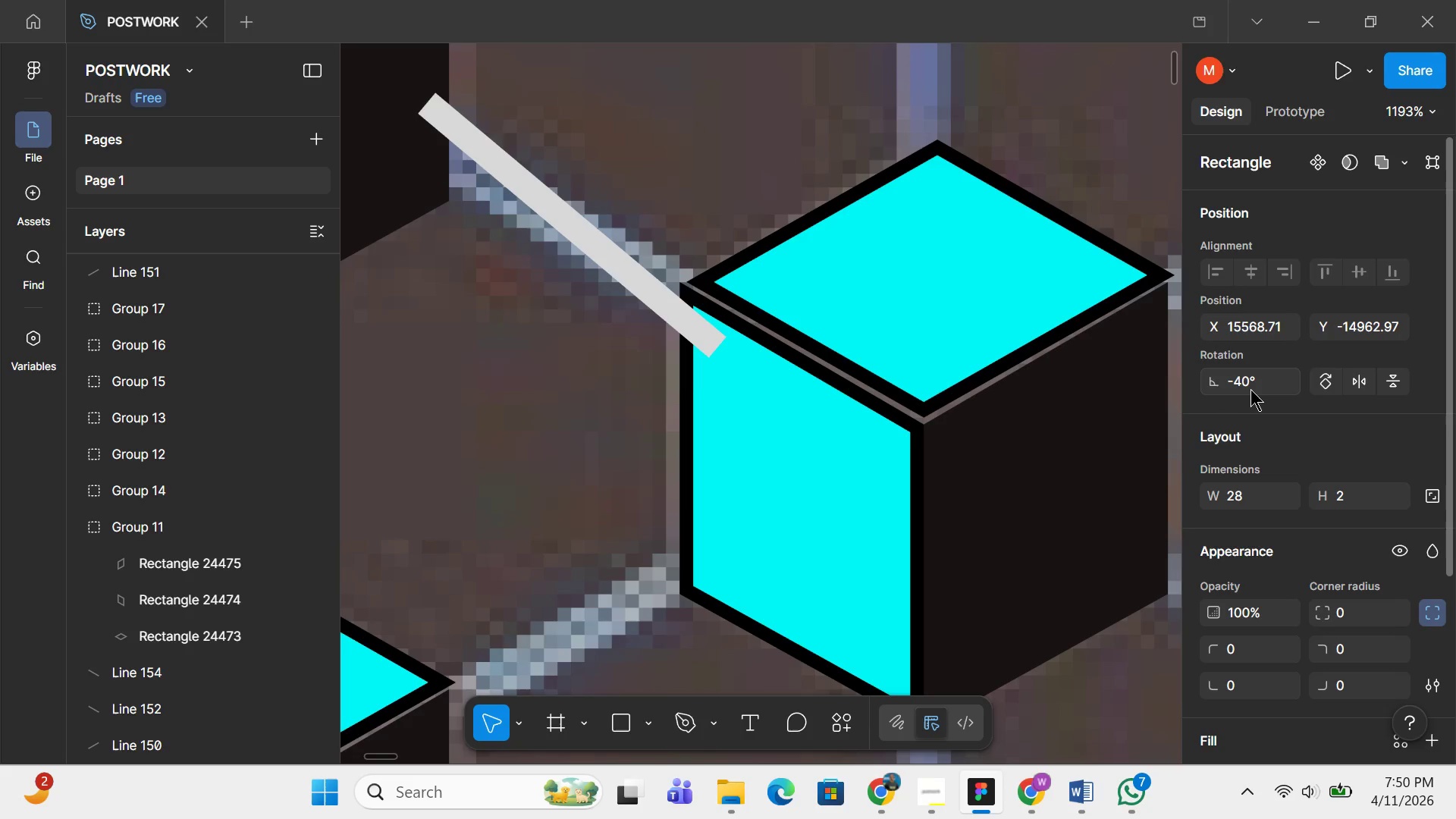 
key(Enter)
 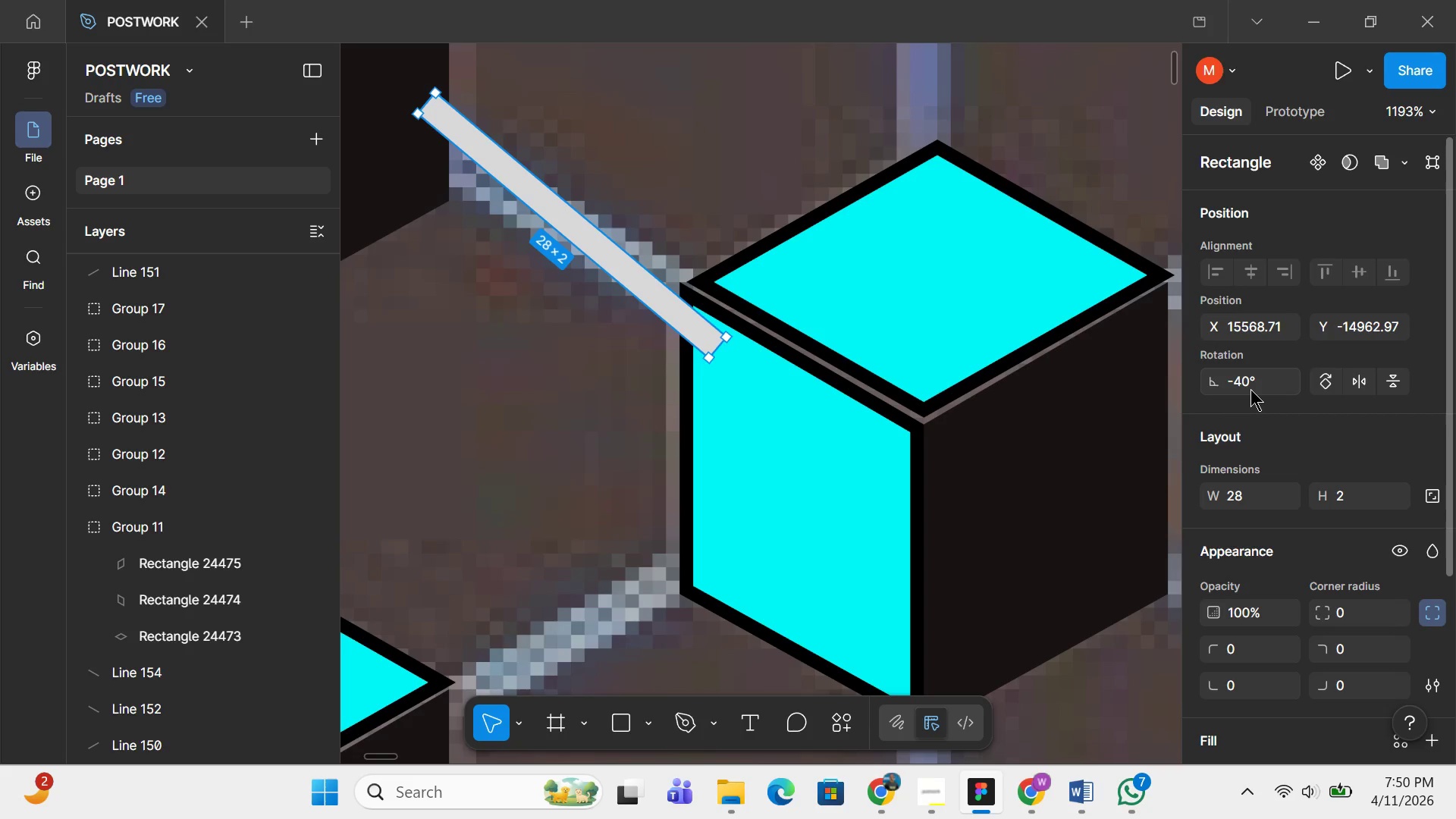 
left_click([1250, 389])
 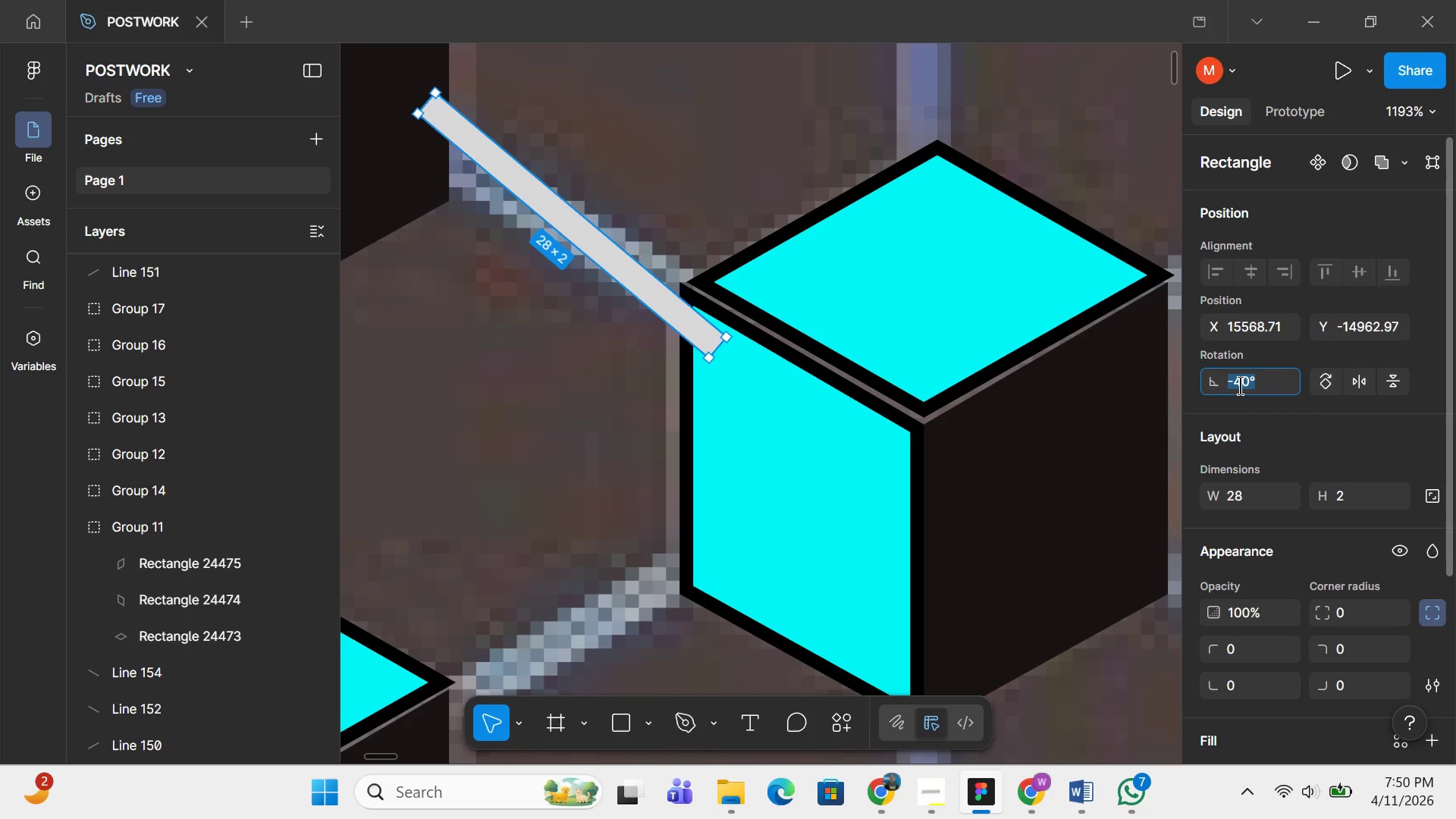 
left_click([1240, 385])
 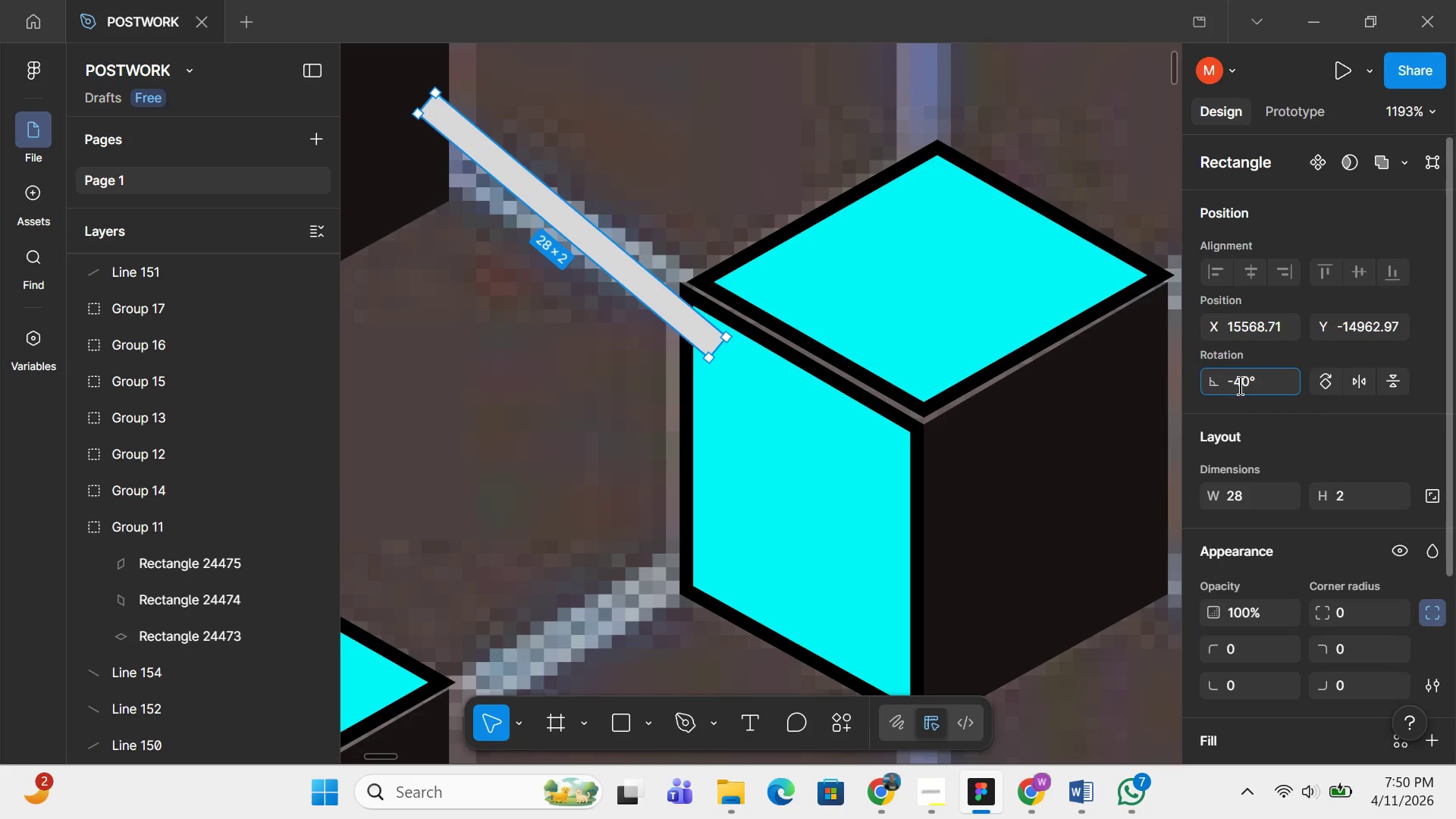 
key(Backspace)
 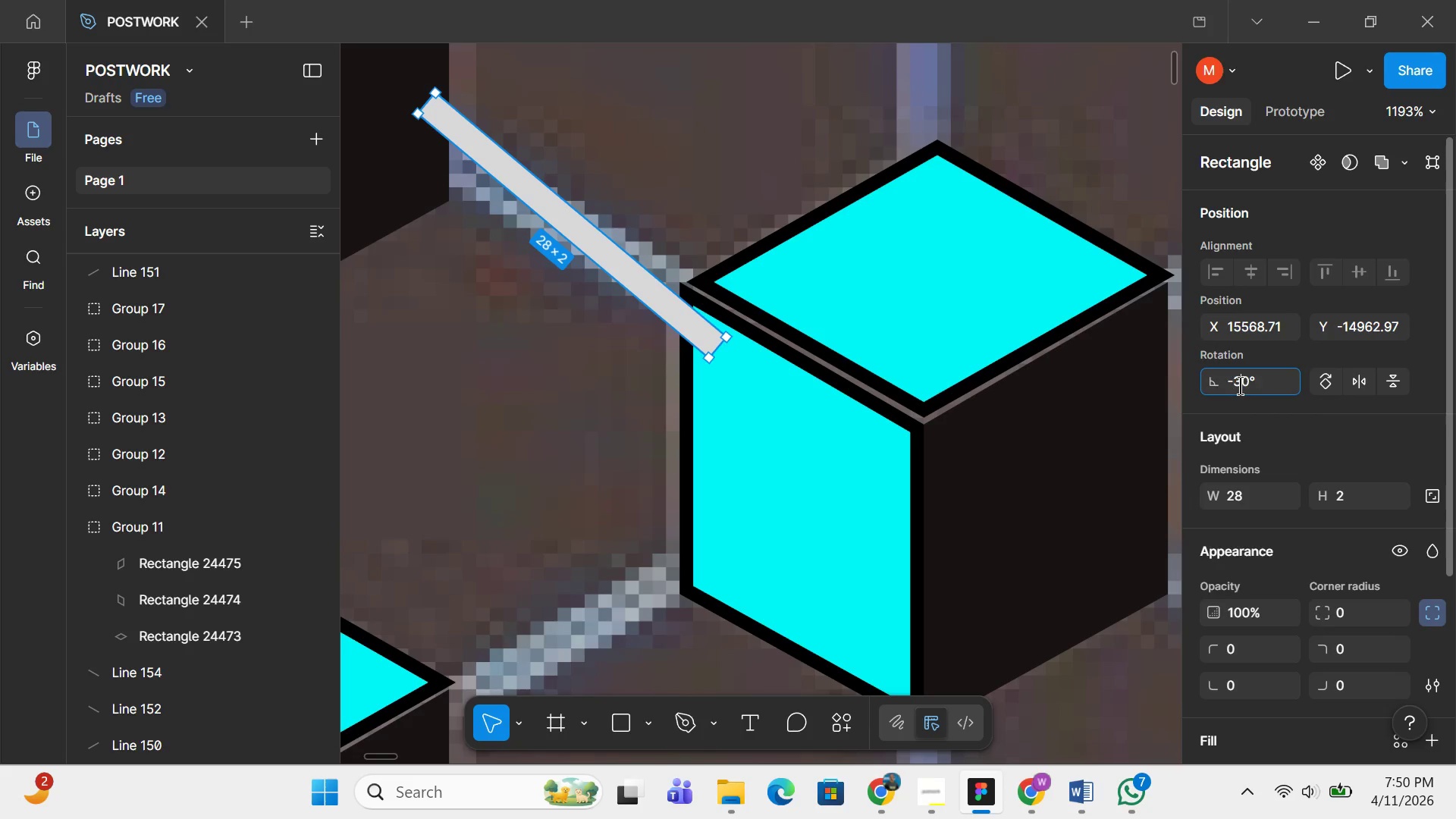 
key(3)
 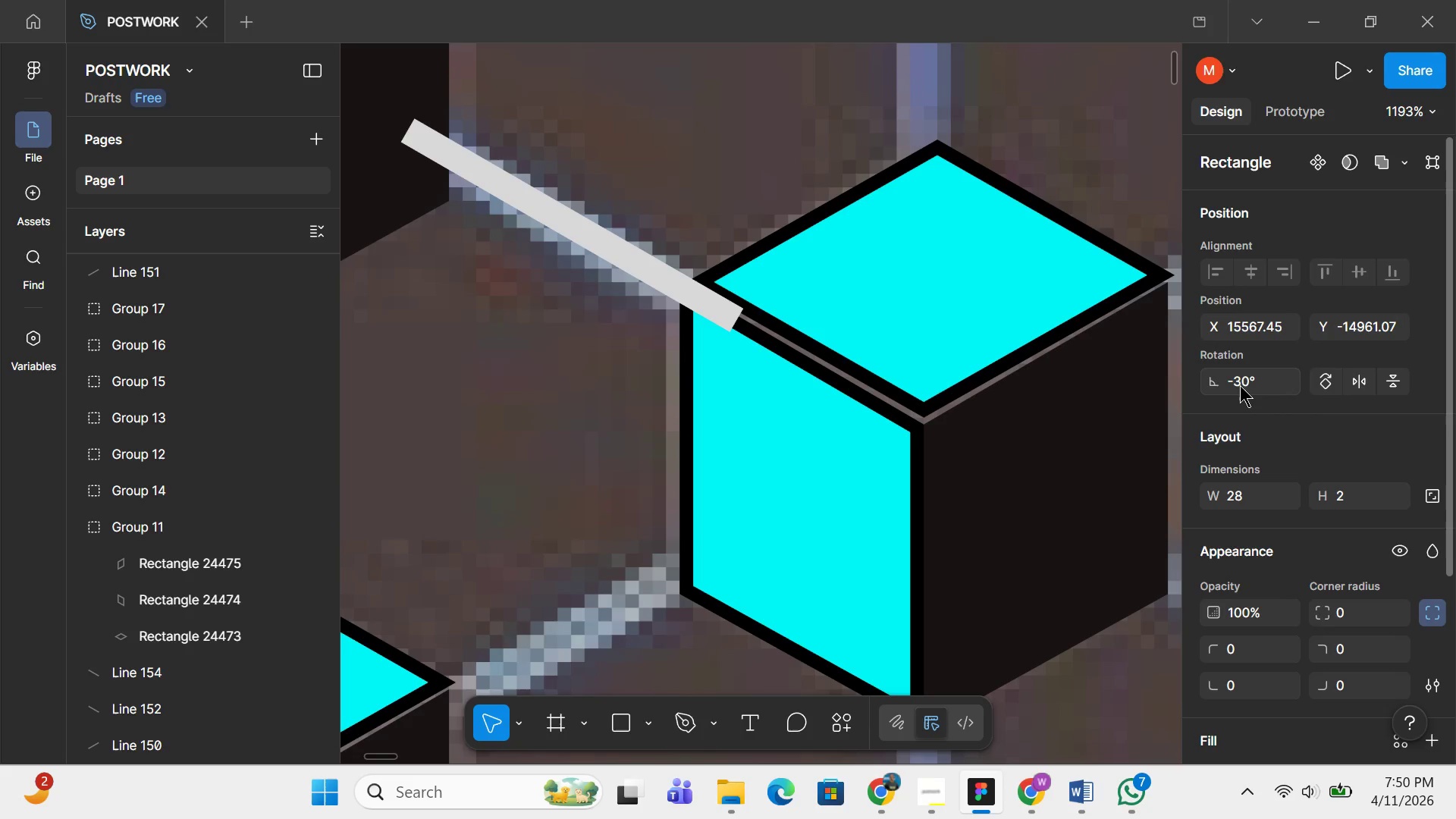 
key(Enter)
 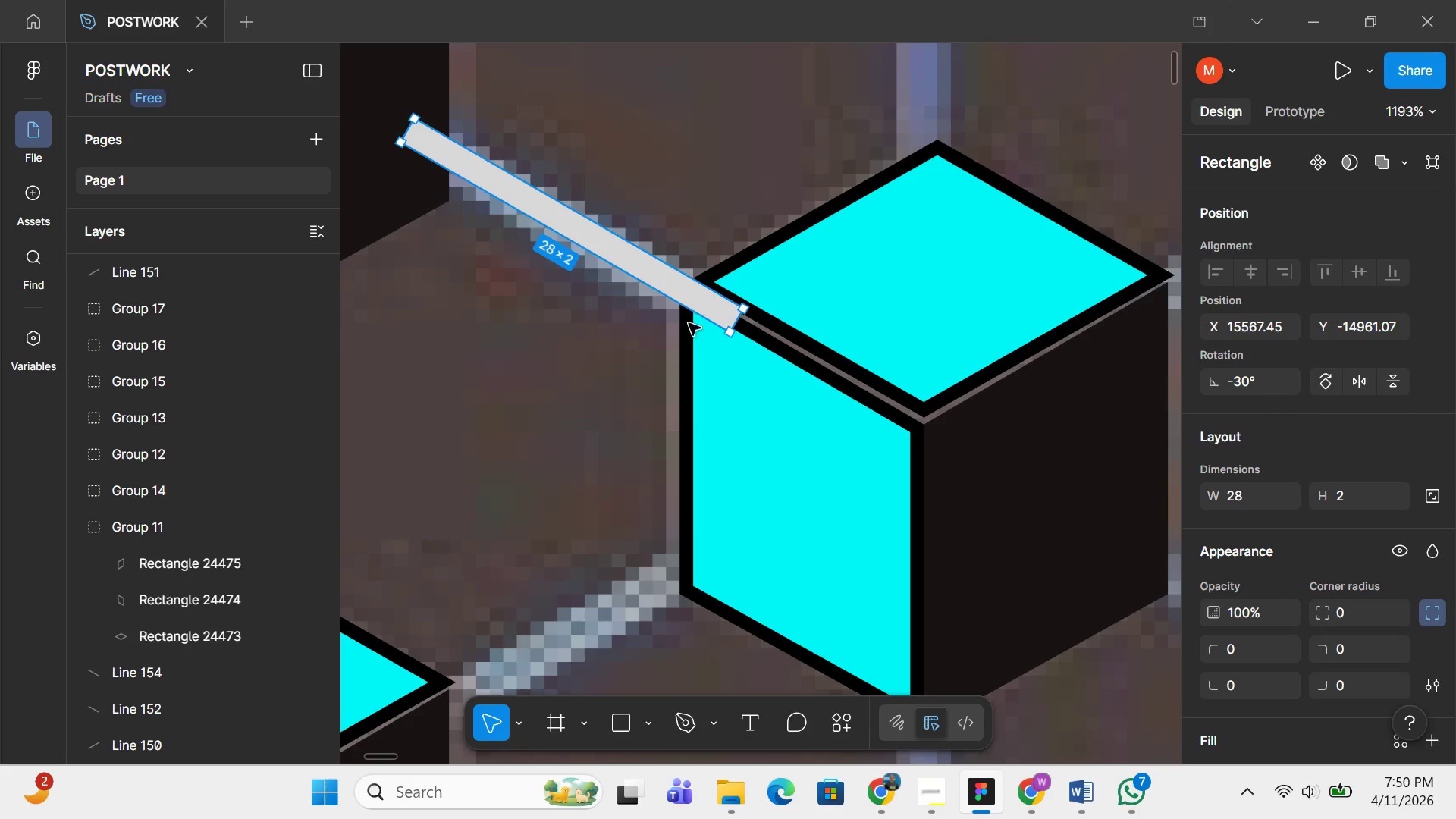 
hold_key(key=ControlLeft, duration=0.52)
scroll: coordinate [785, 265], scroll_direction: down, amount: 4.0
 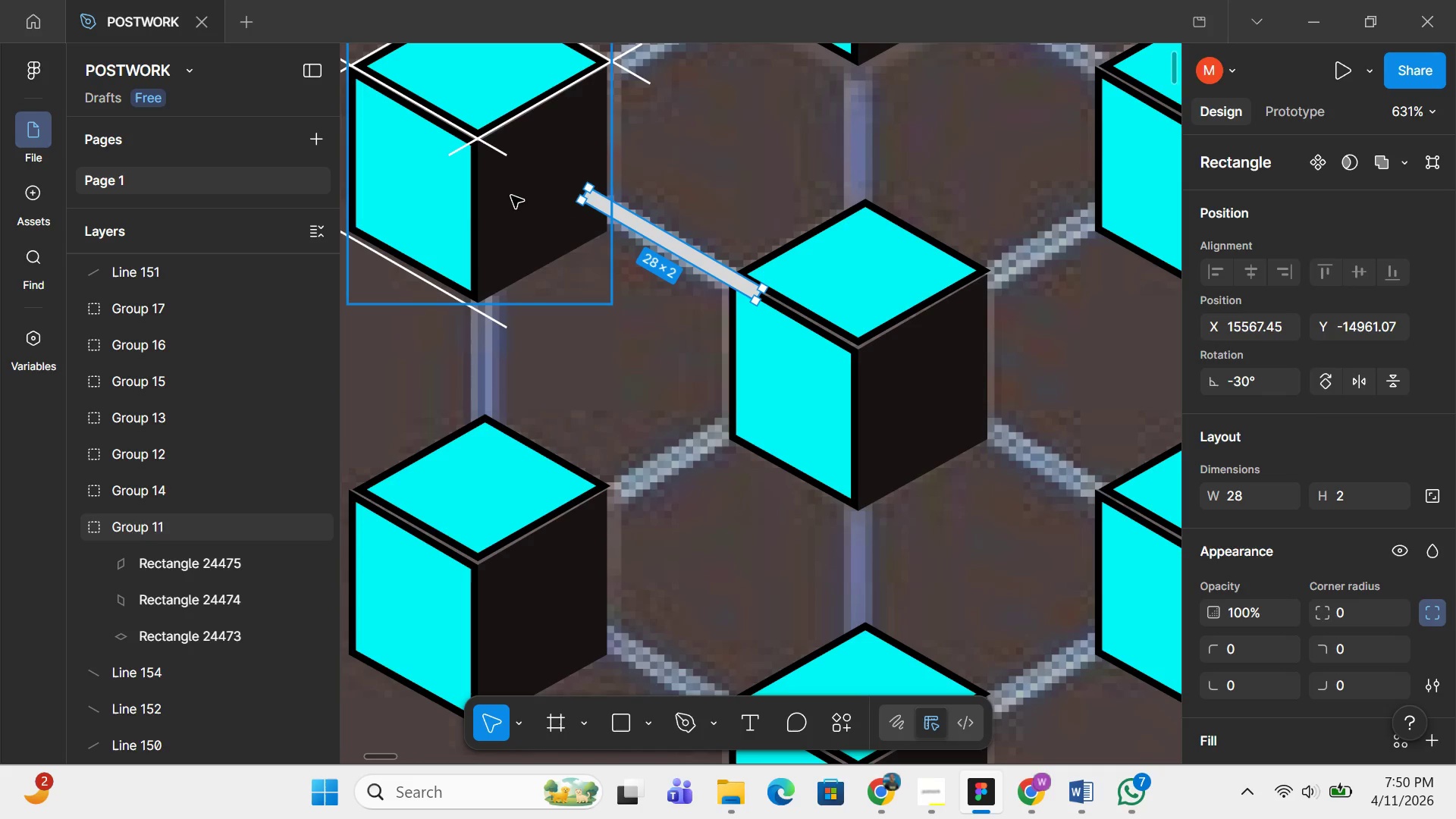 
left_click([511, 196])
 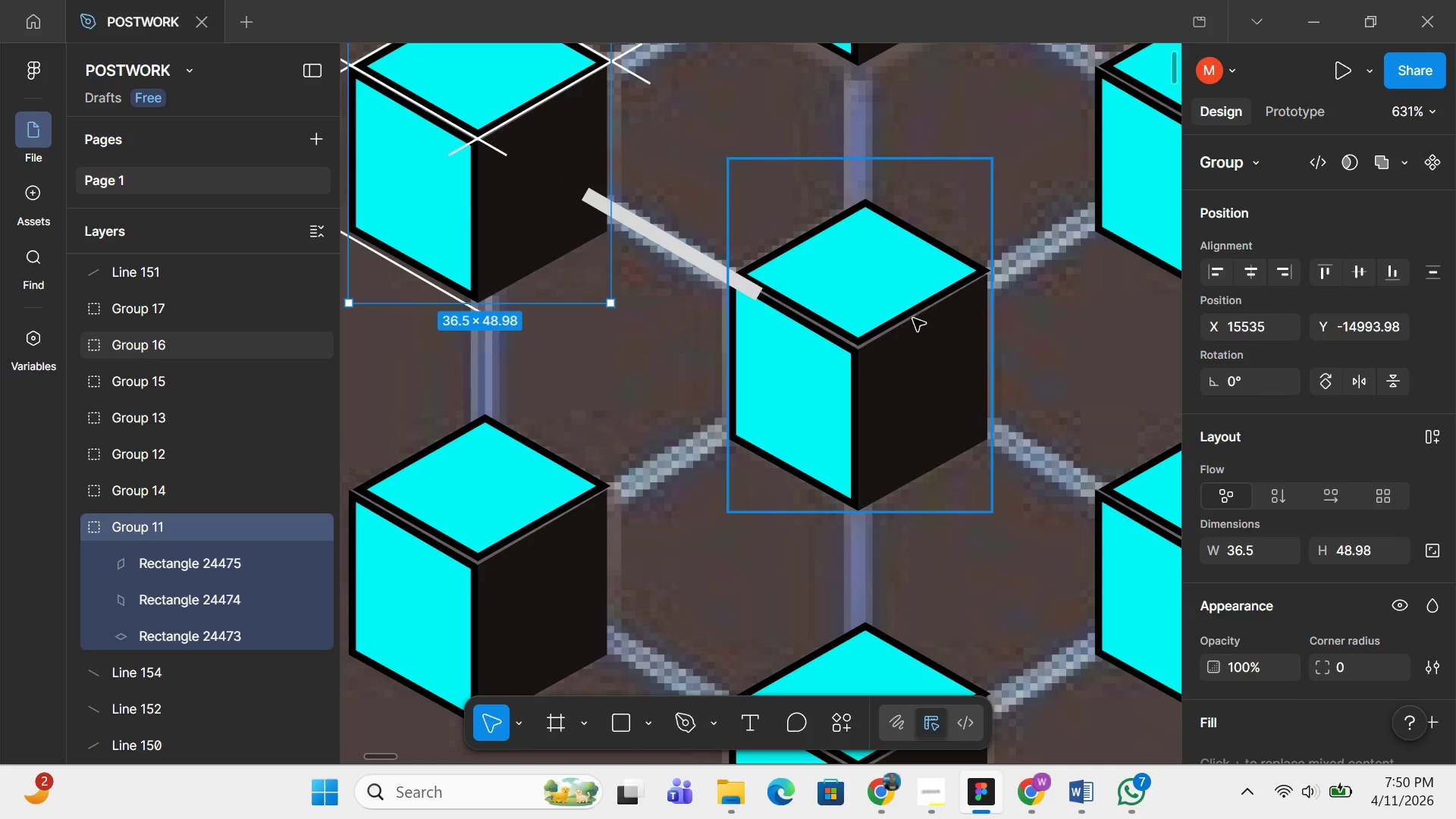 
hold_key(key=ShiftLeft, duration=0.56)
left_click([896, 322])
 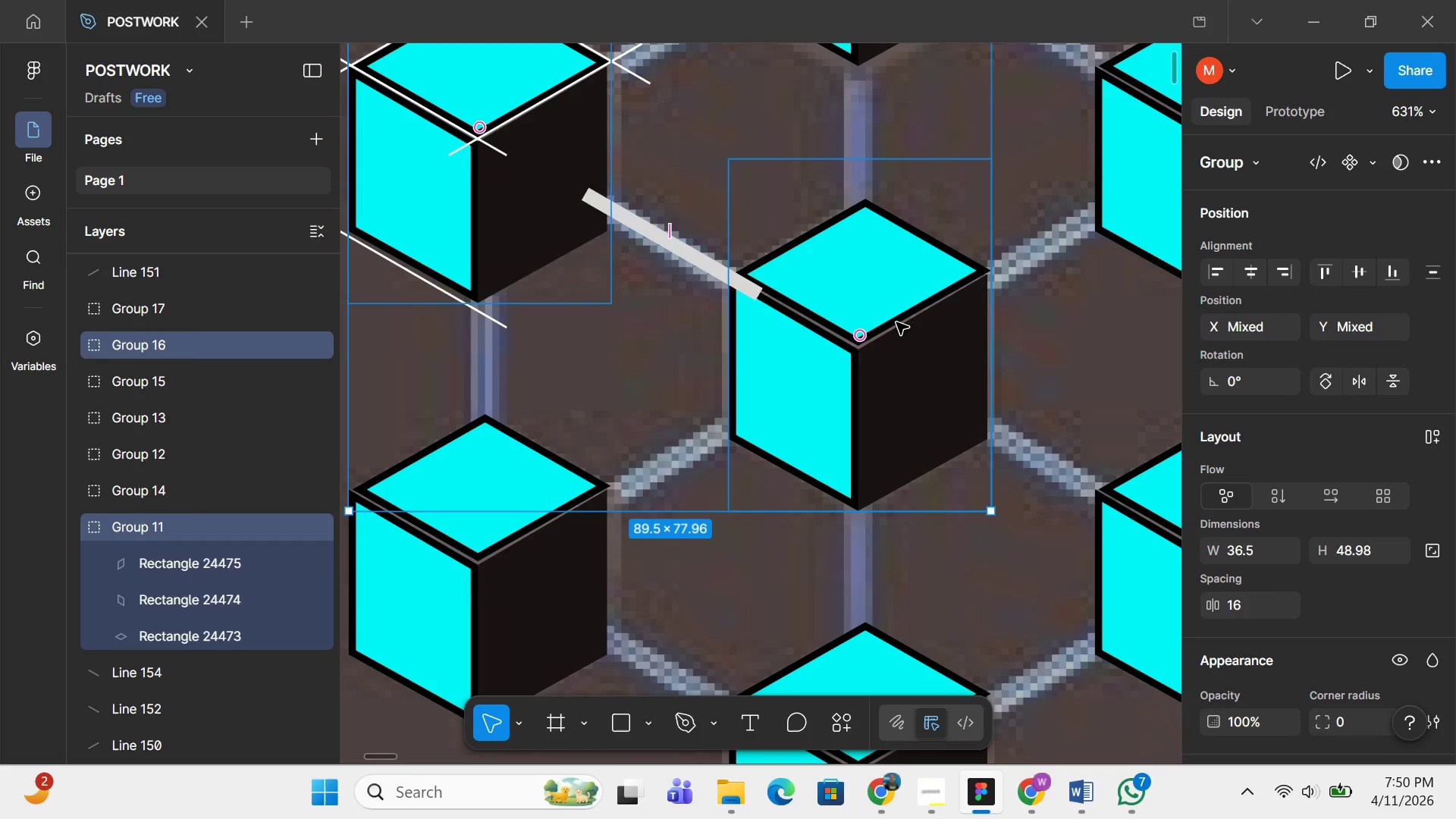 
key(BracketRight)
 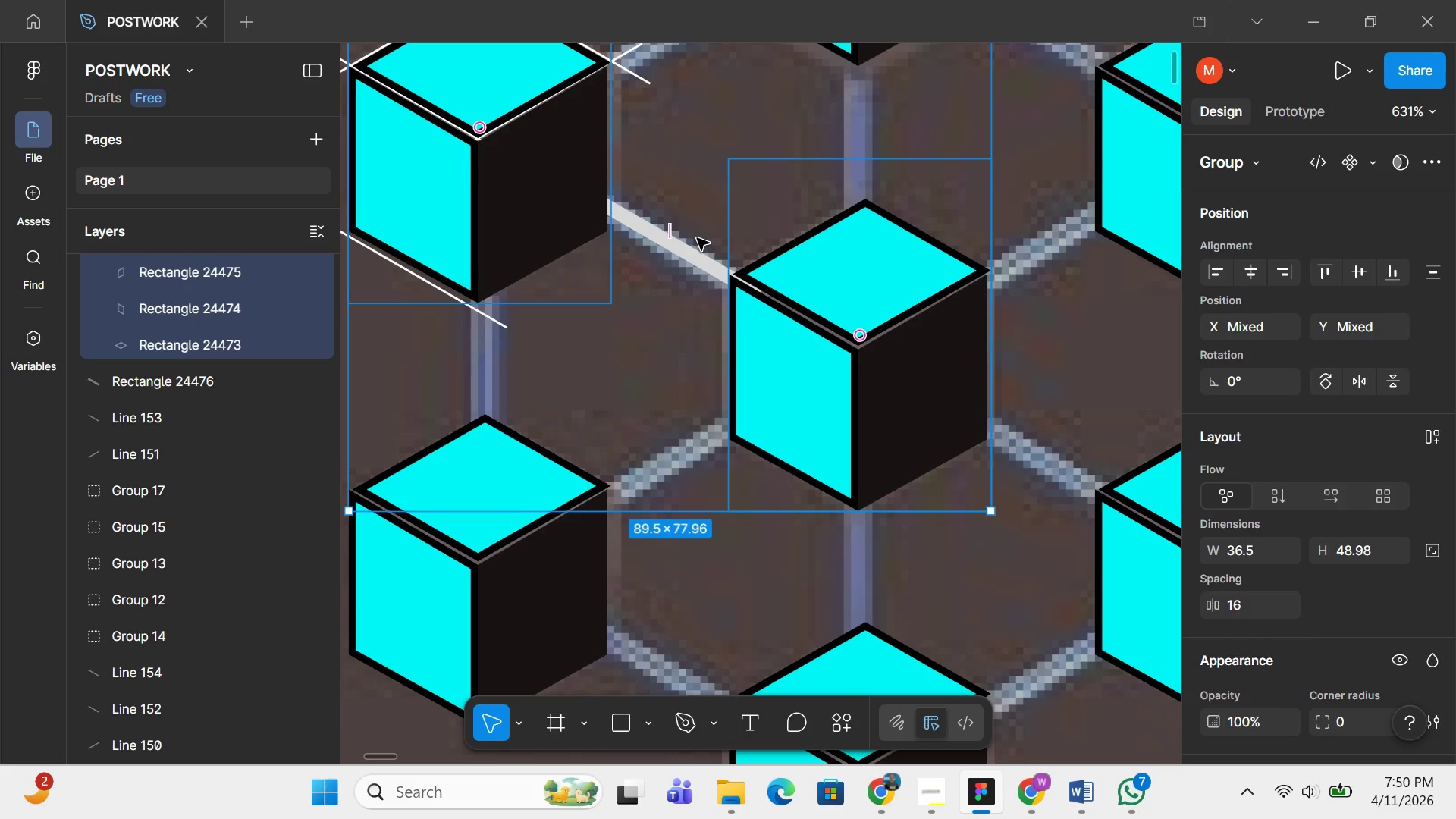 
left_click([693, 247])
 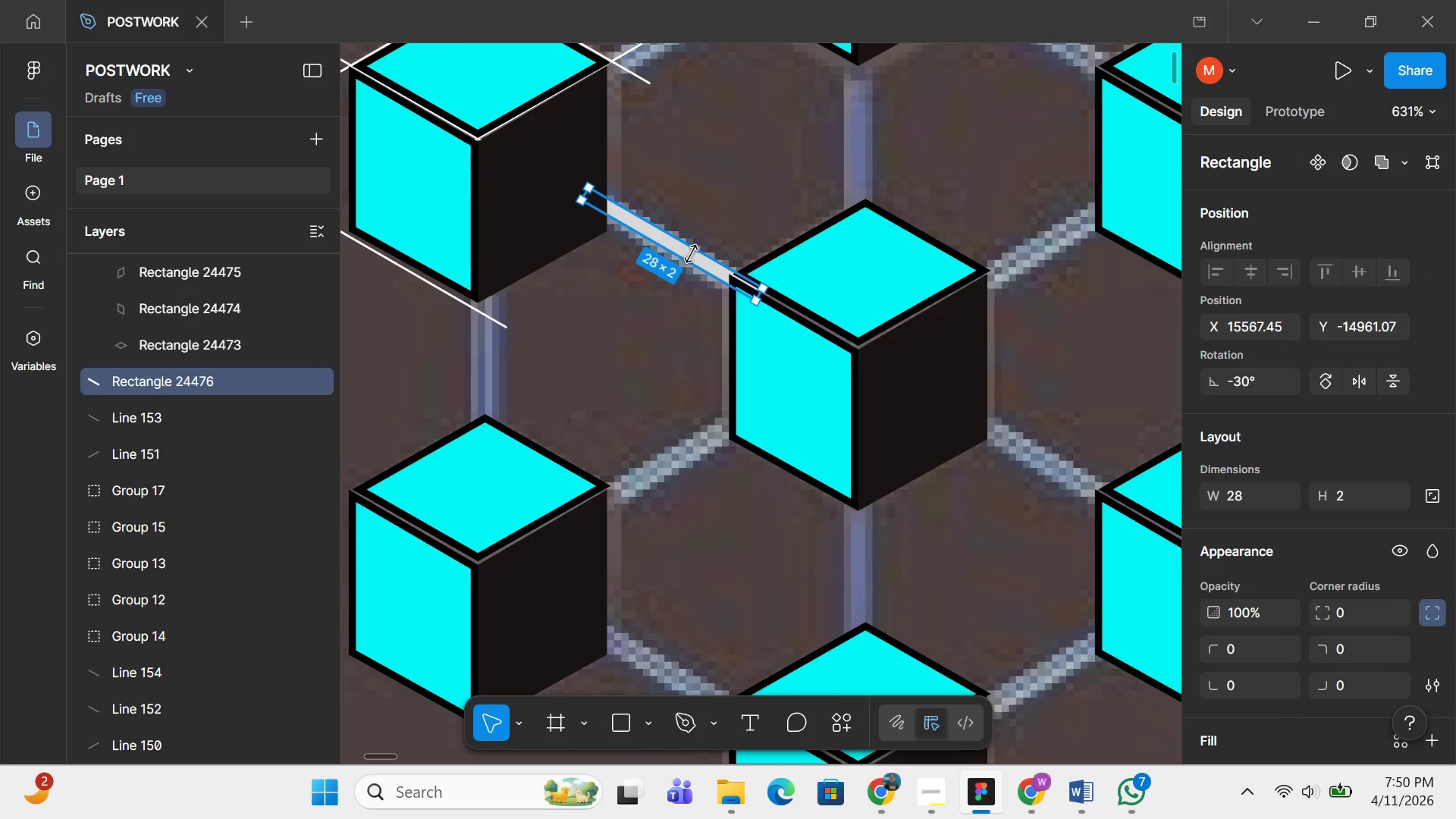 
scroll: coordinate [692, 254], scroll_direction: up, amount: 2.0
 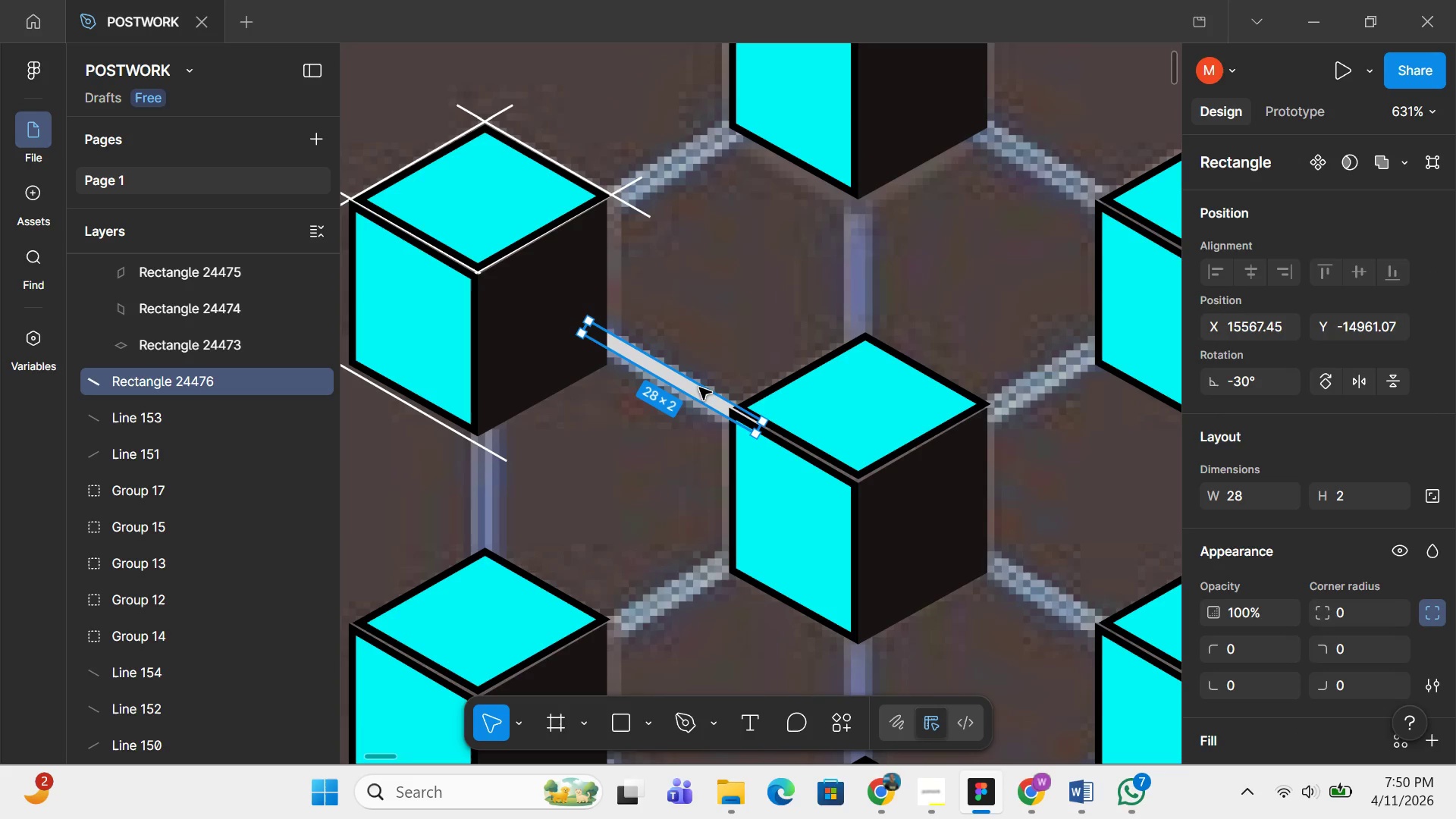 
hold_key(key=ShiftLeft, duration=0.83)
 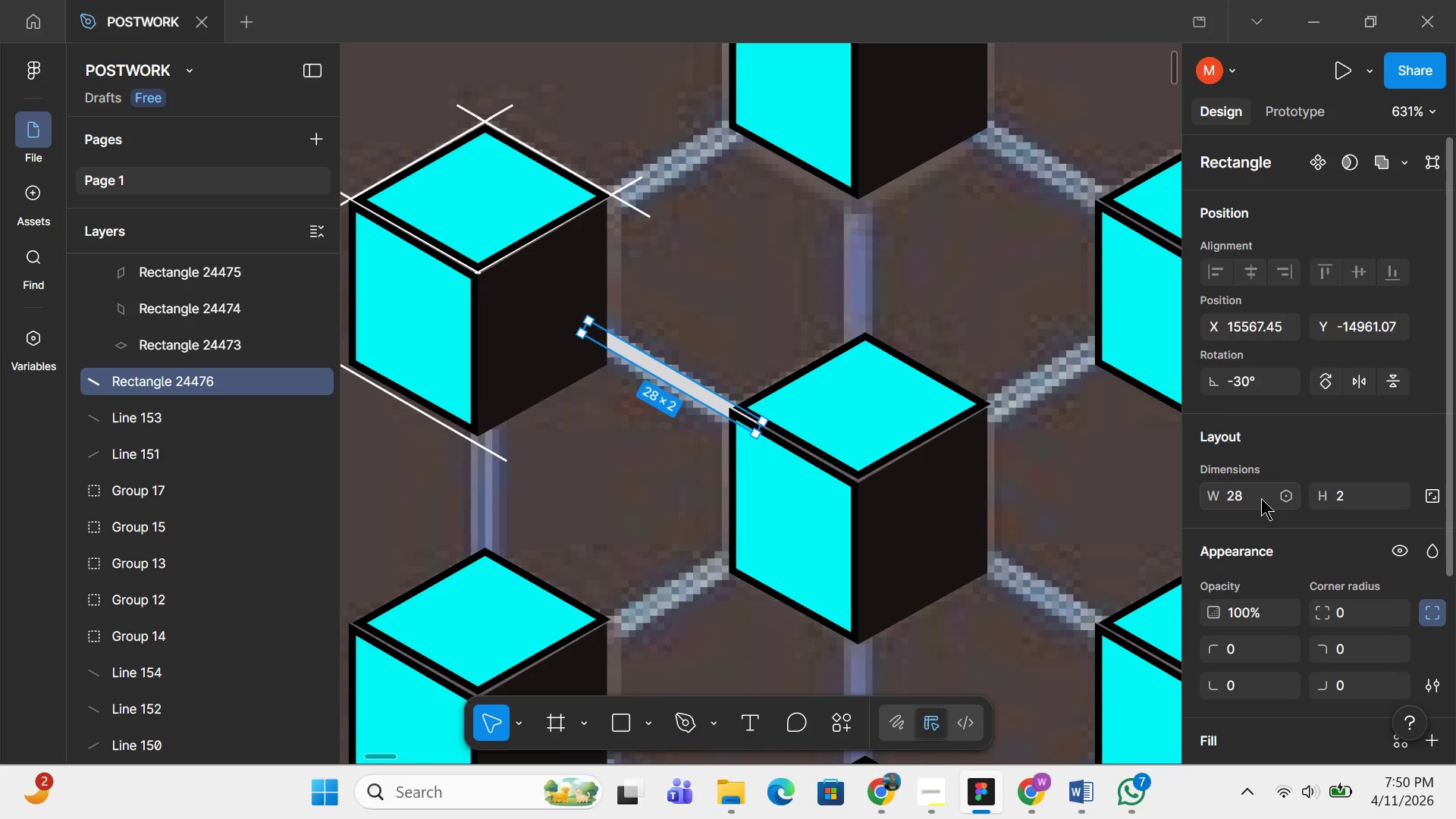 
left_click([1250, 489])
 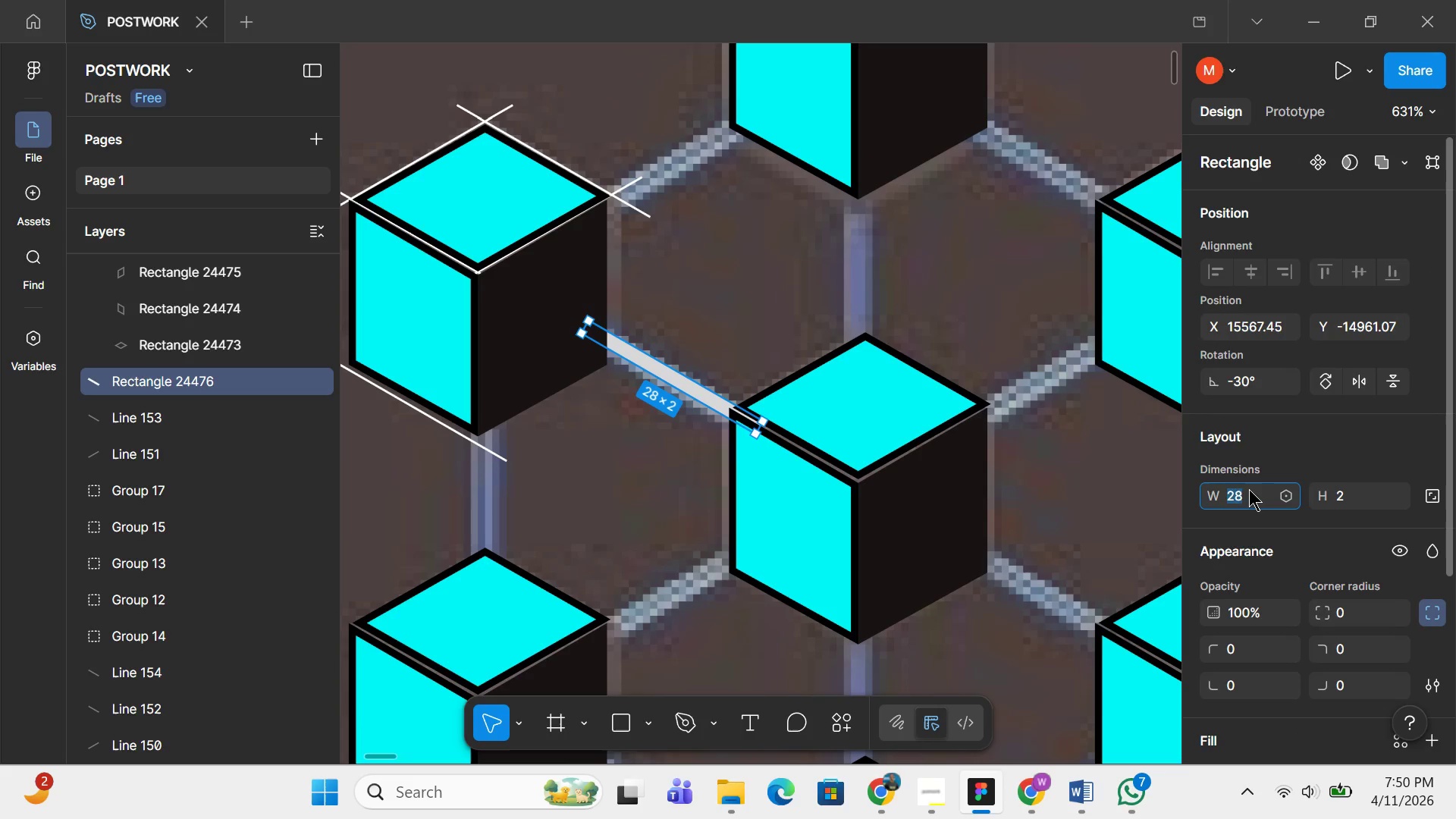 
type(24)
key(Backspace)
type(5)
 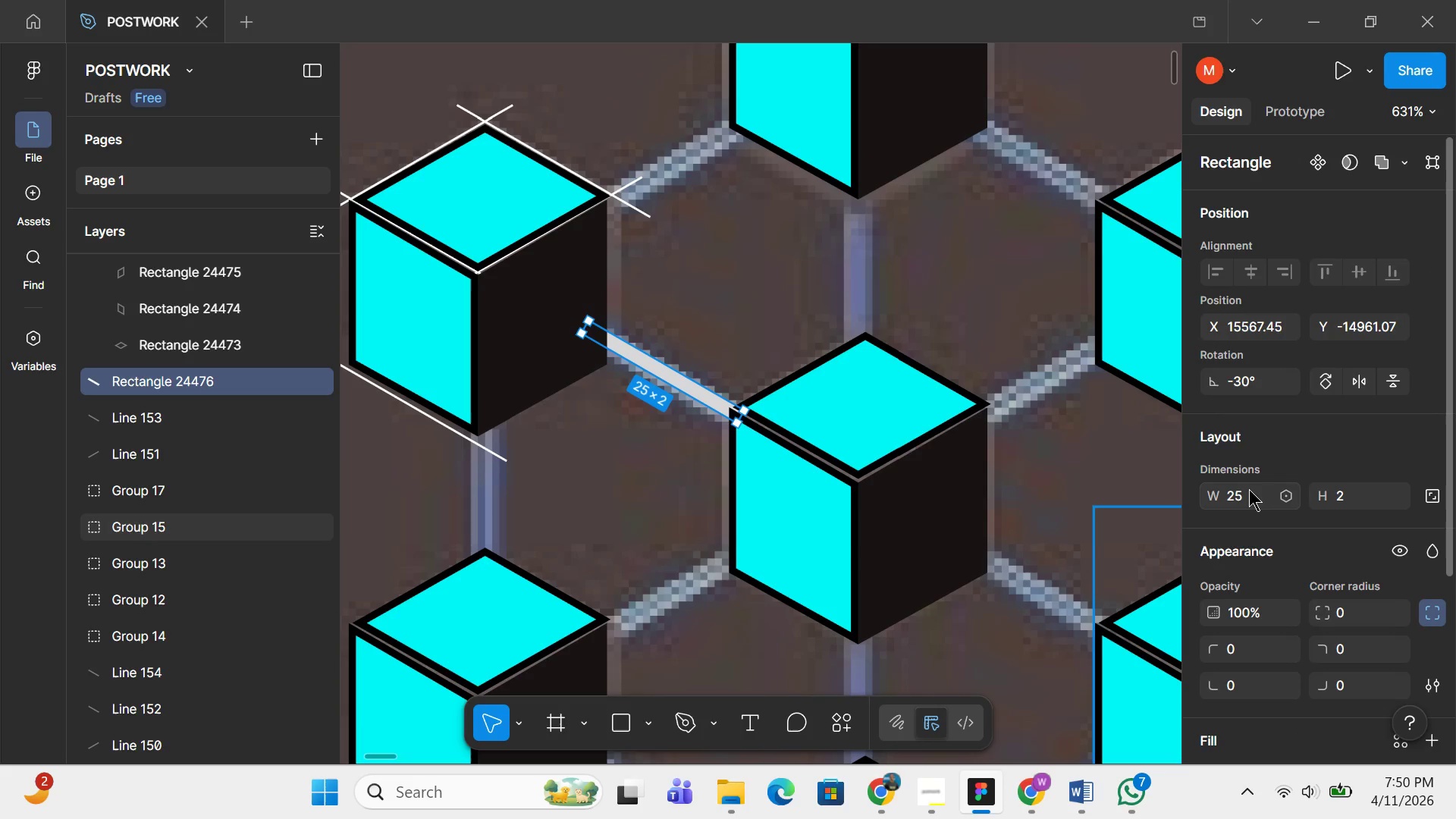 
key(Enter)
 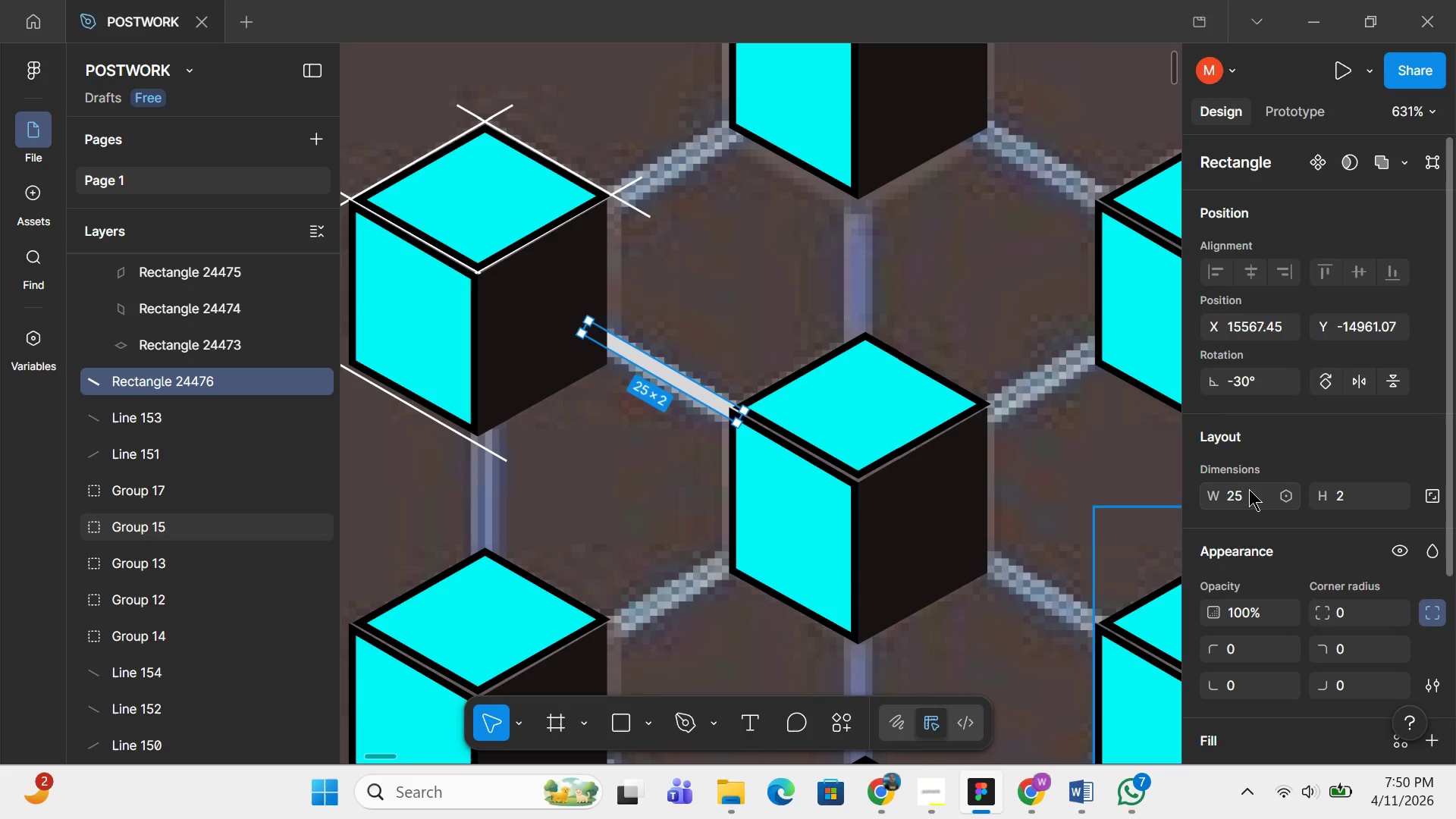 
key(ArrowDown)
 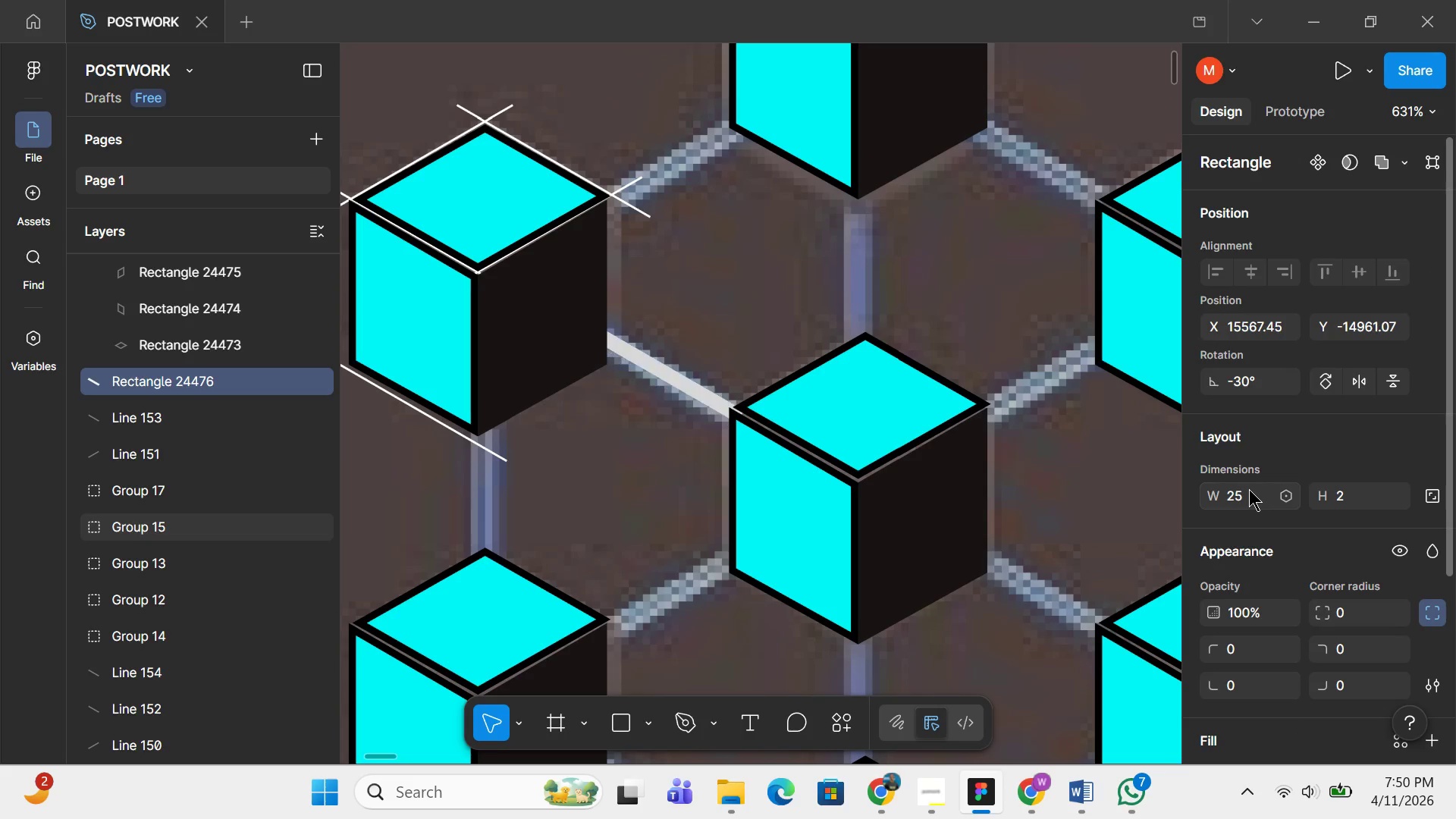 
key(ArrowUp)
 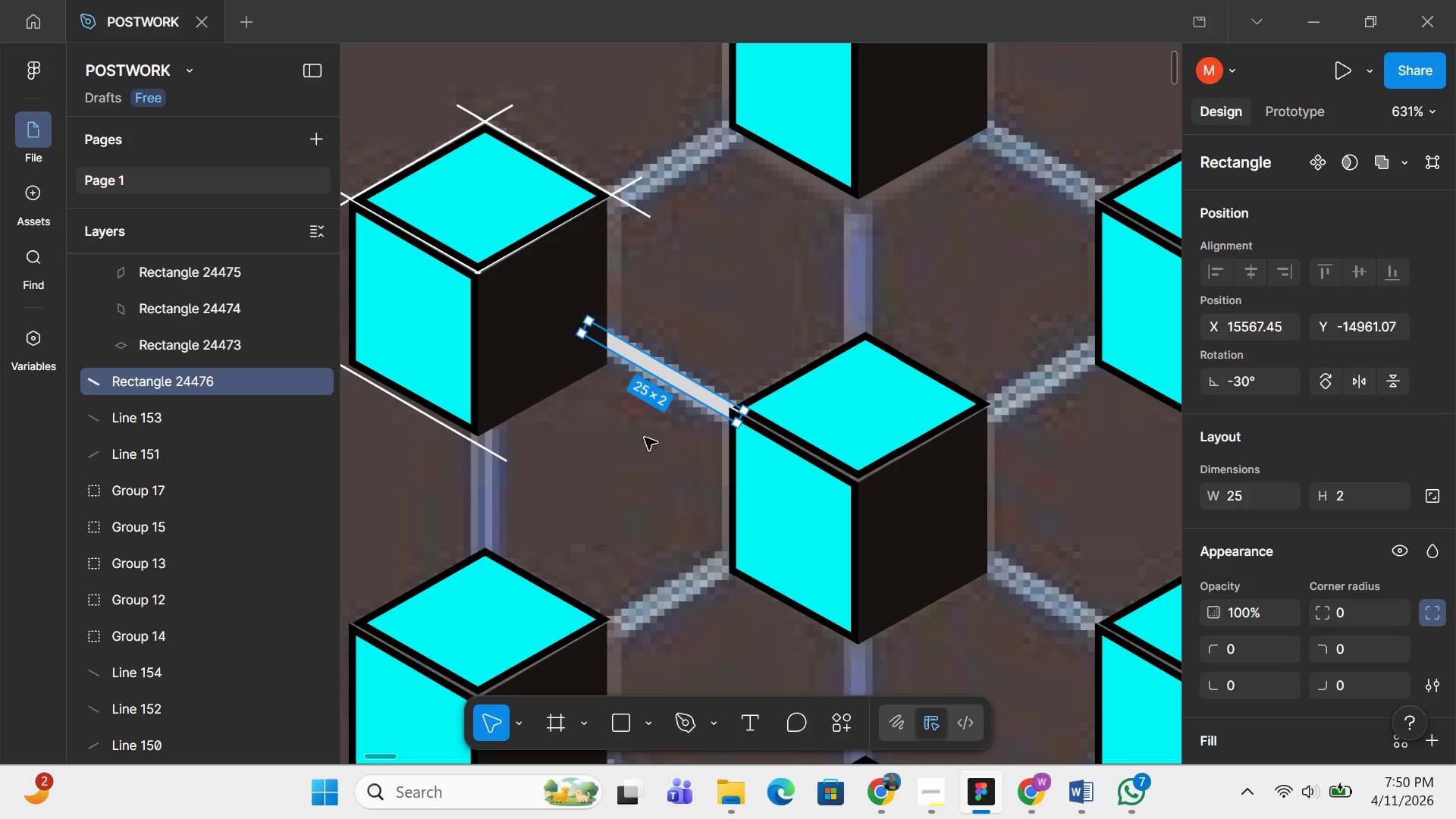 
key(Control+D)
 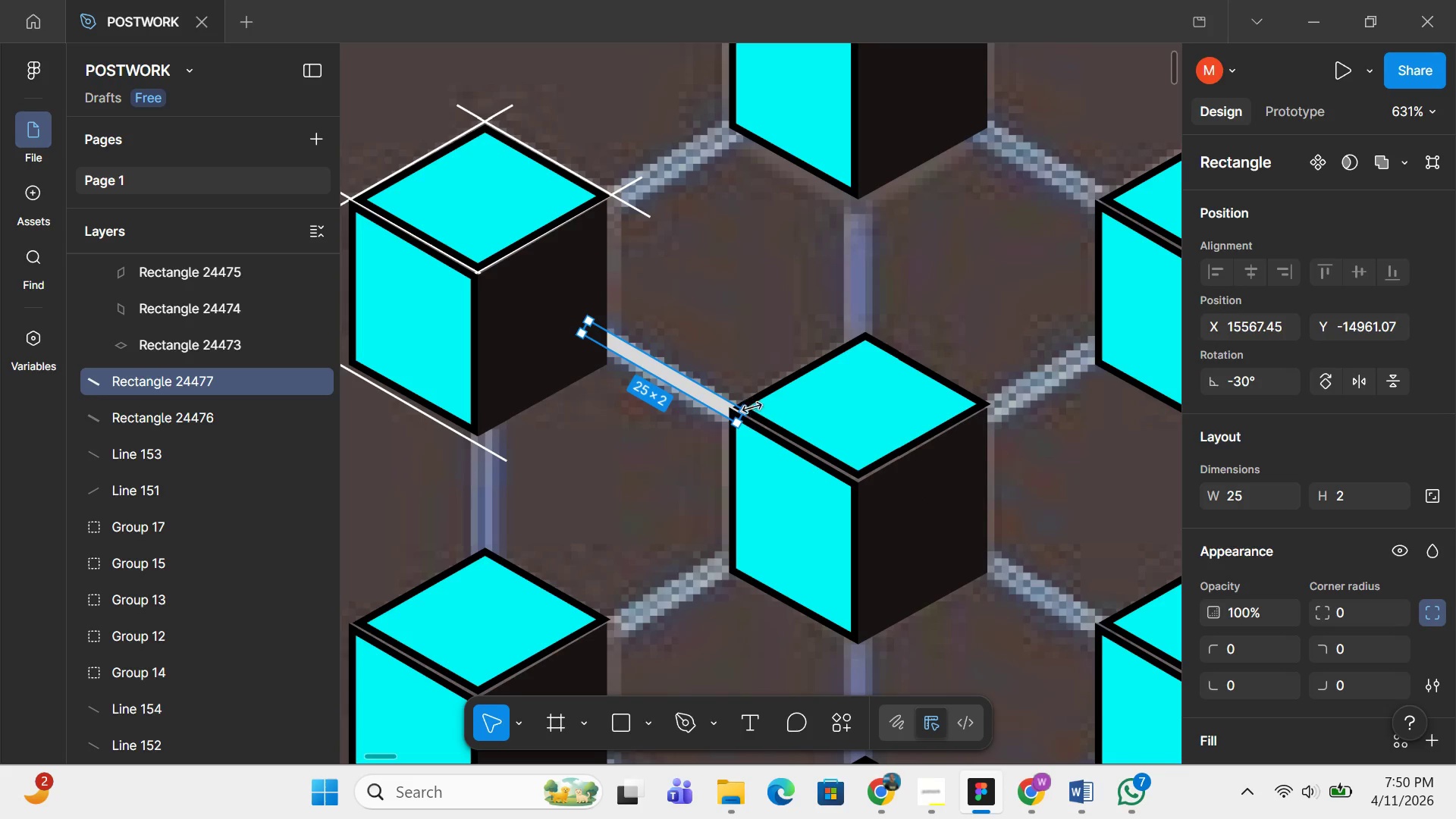 
left_click_drag(start_coordinate=[754, 408], to_coordinate=[739, 290])
 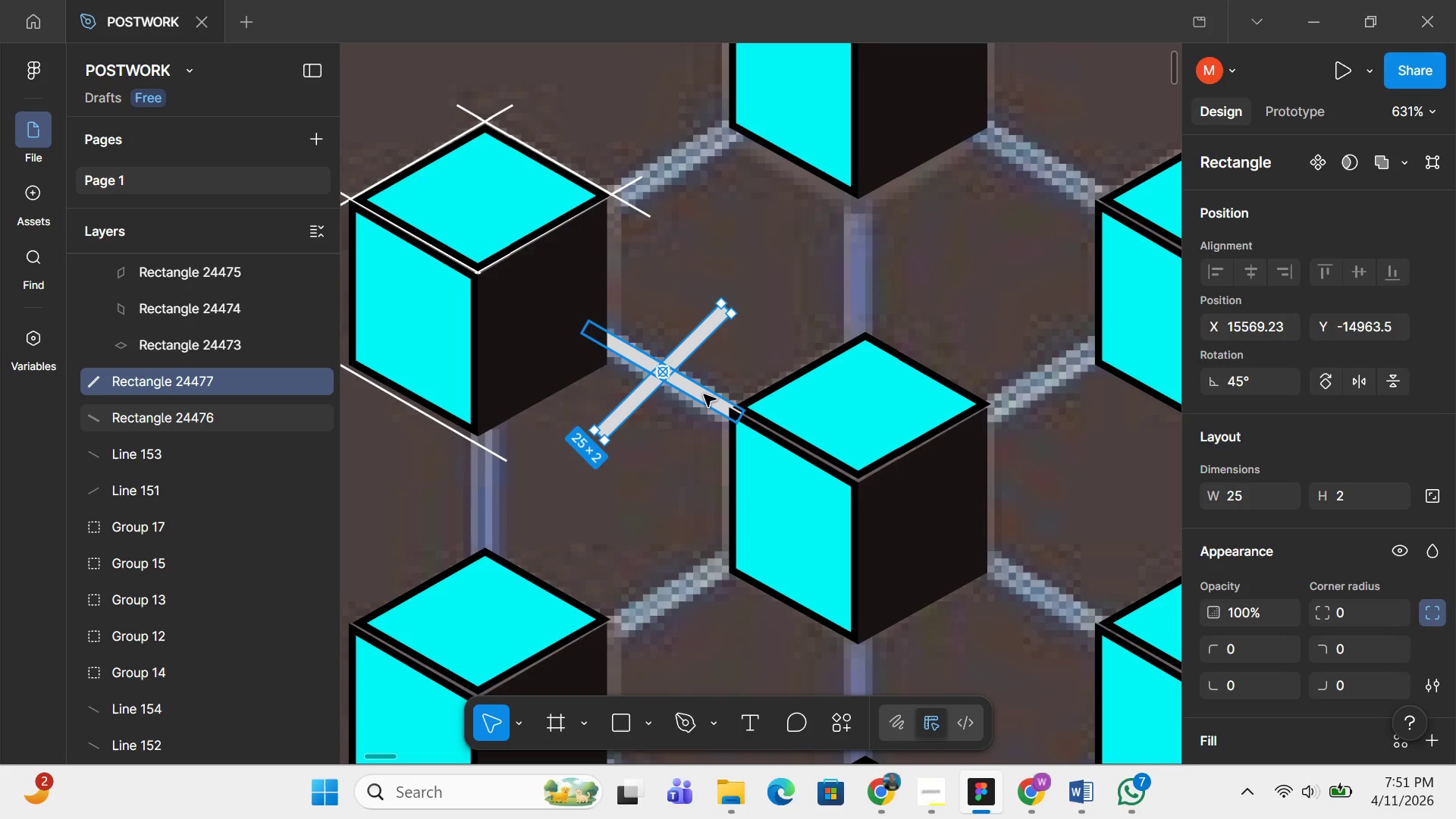 
hold_key(key=ShiftLeft, duration=1.28)
 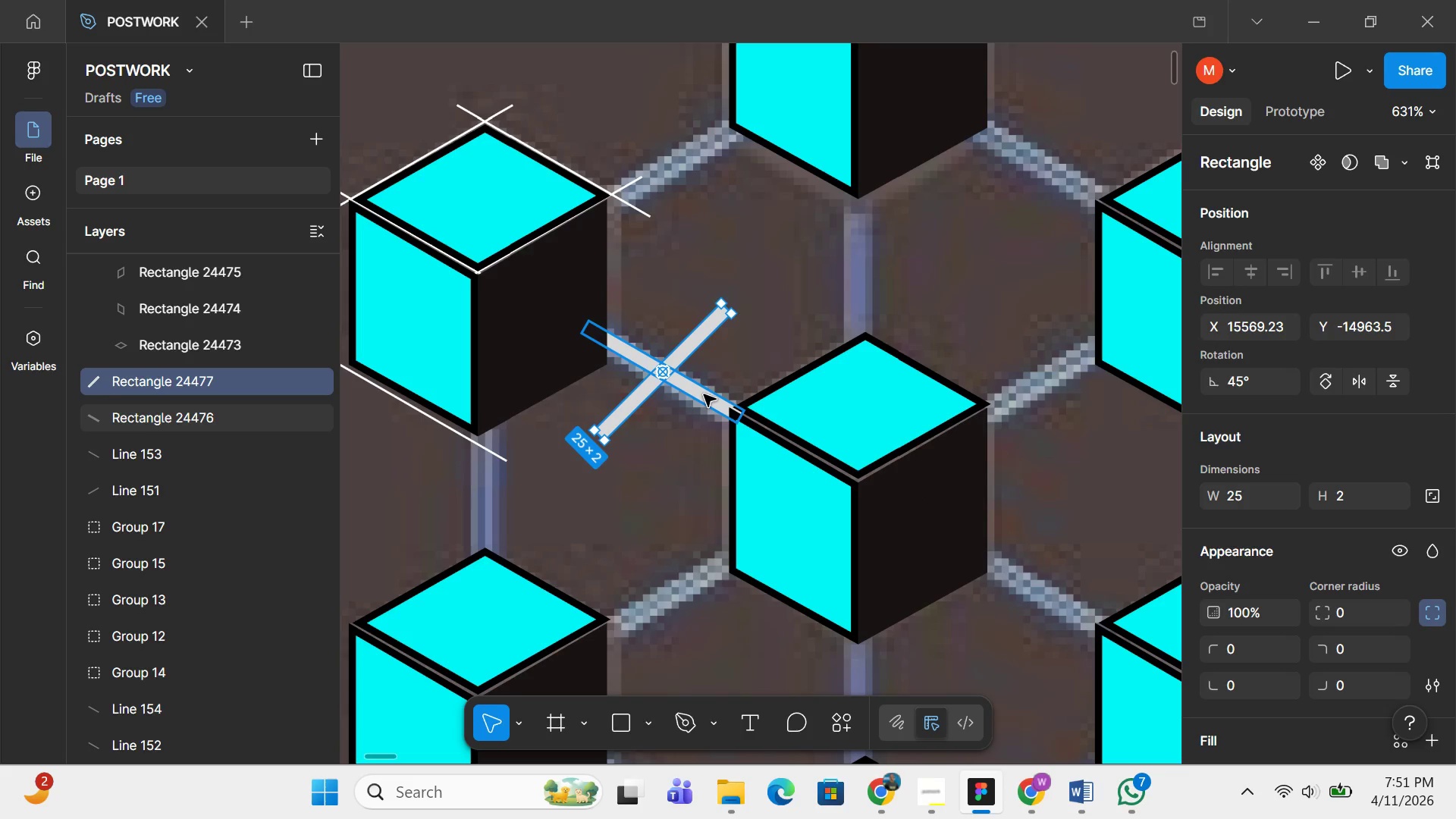 
left_click([704, 394])
 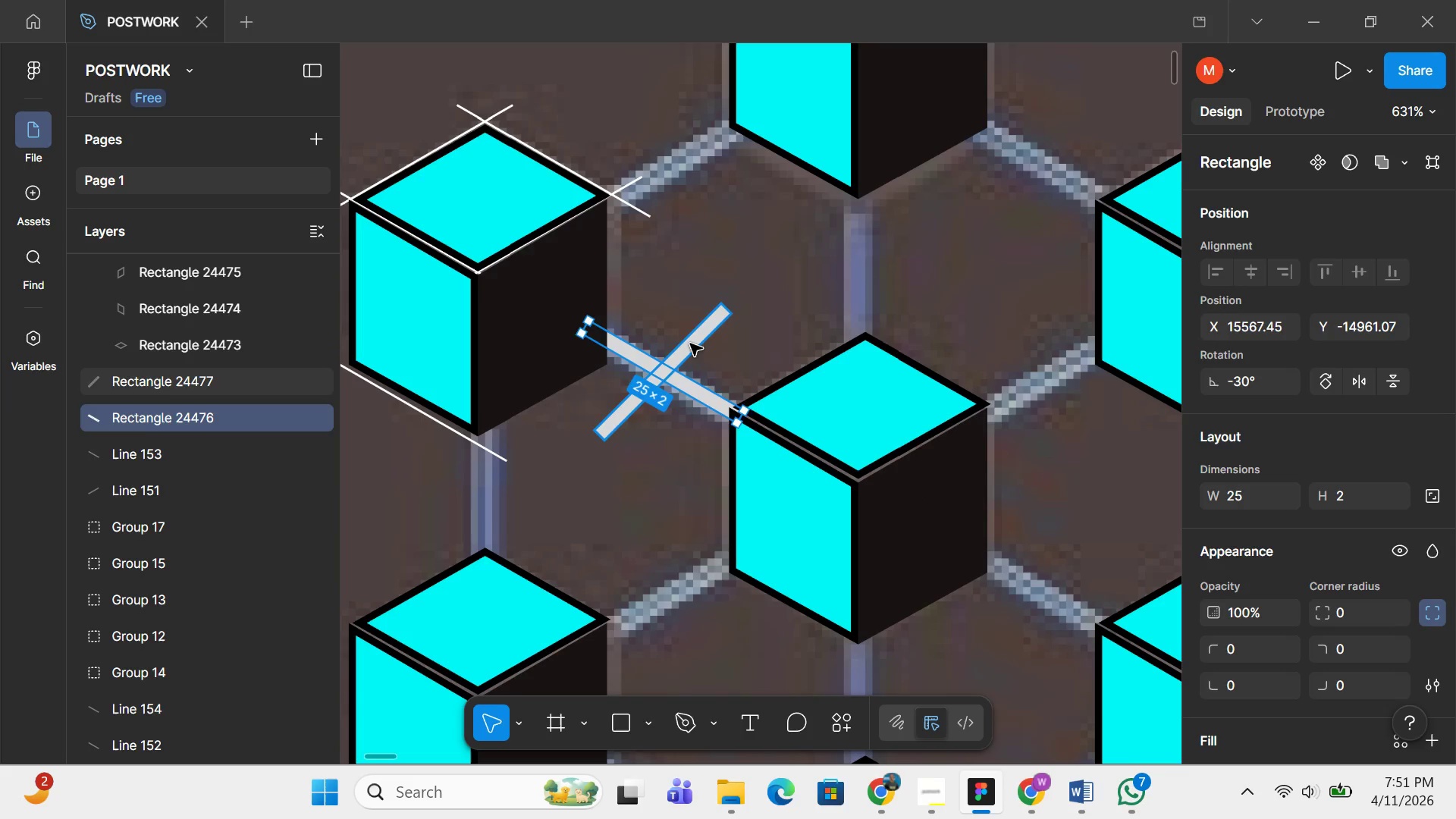 
left_click([690, 344])
 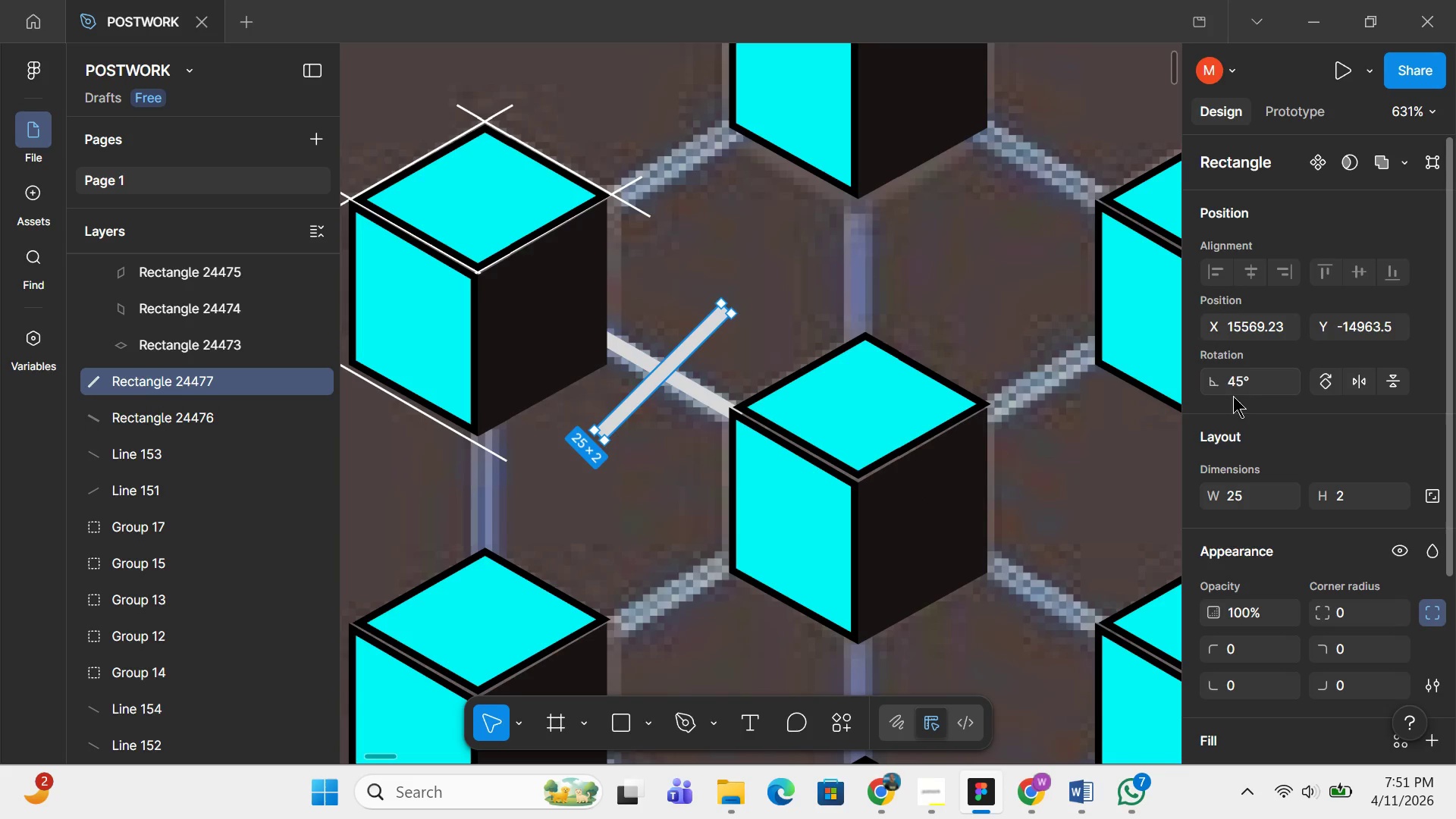 
left_click([1233, 397])
 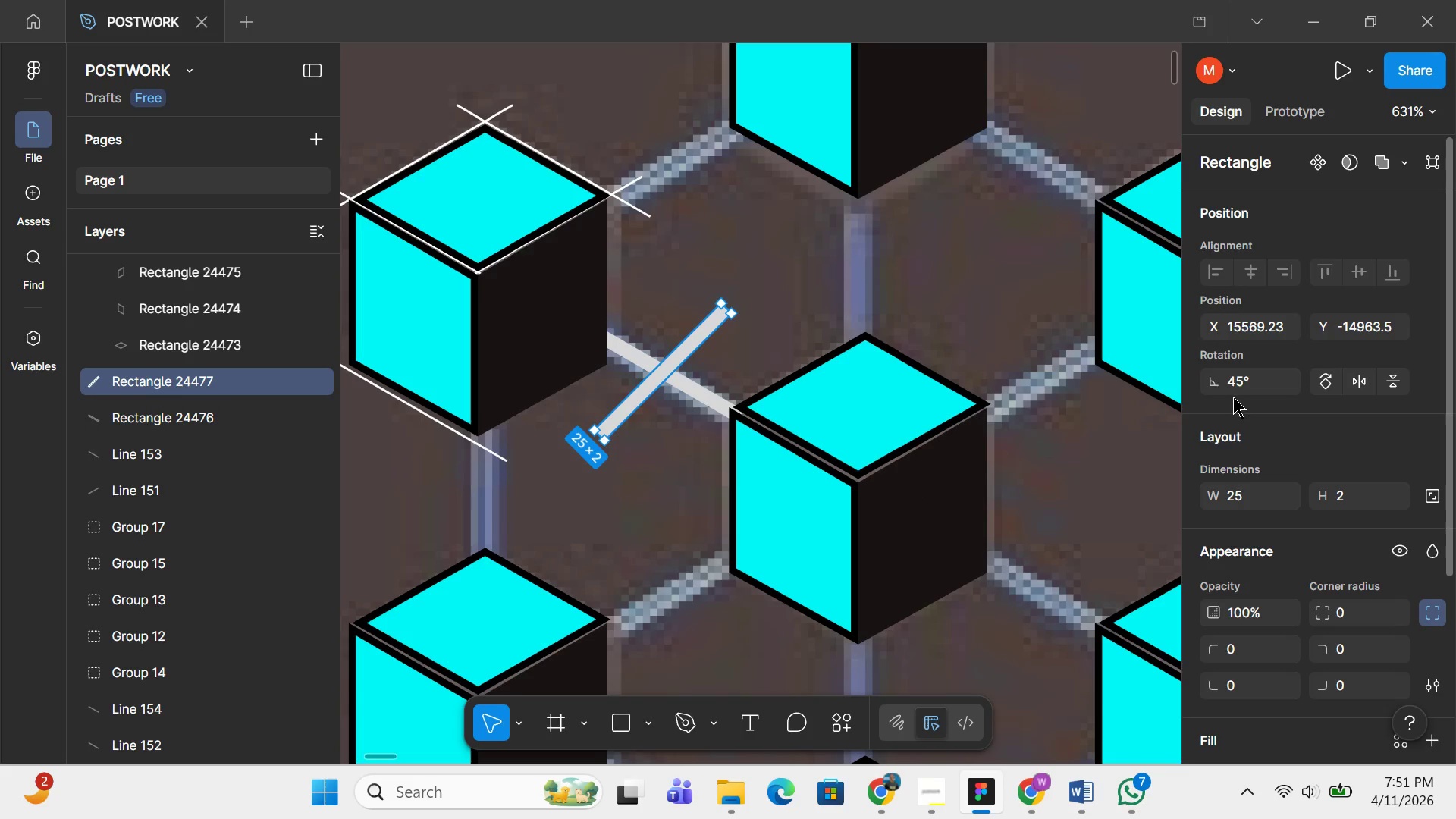 
left_click([1235, 382])
 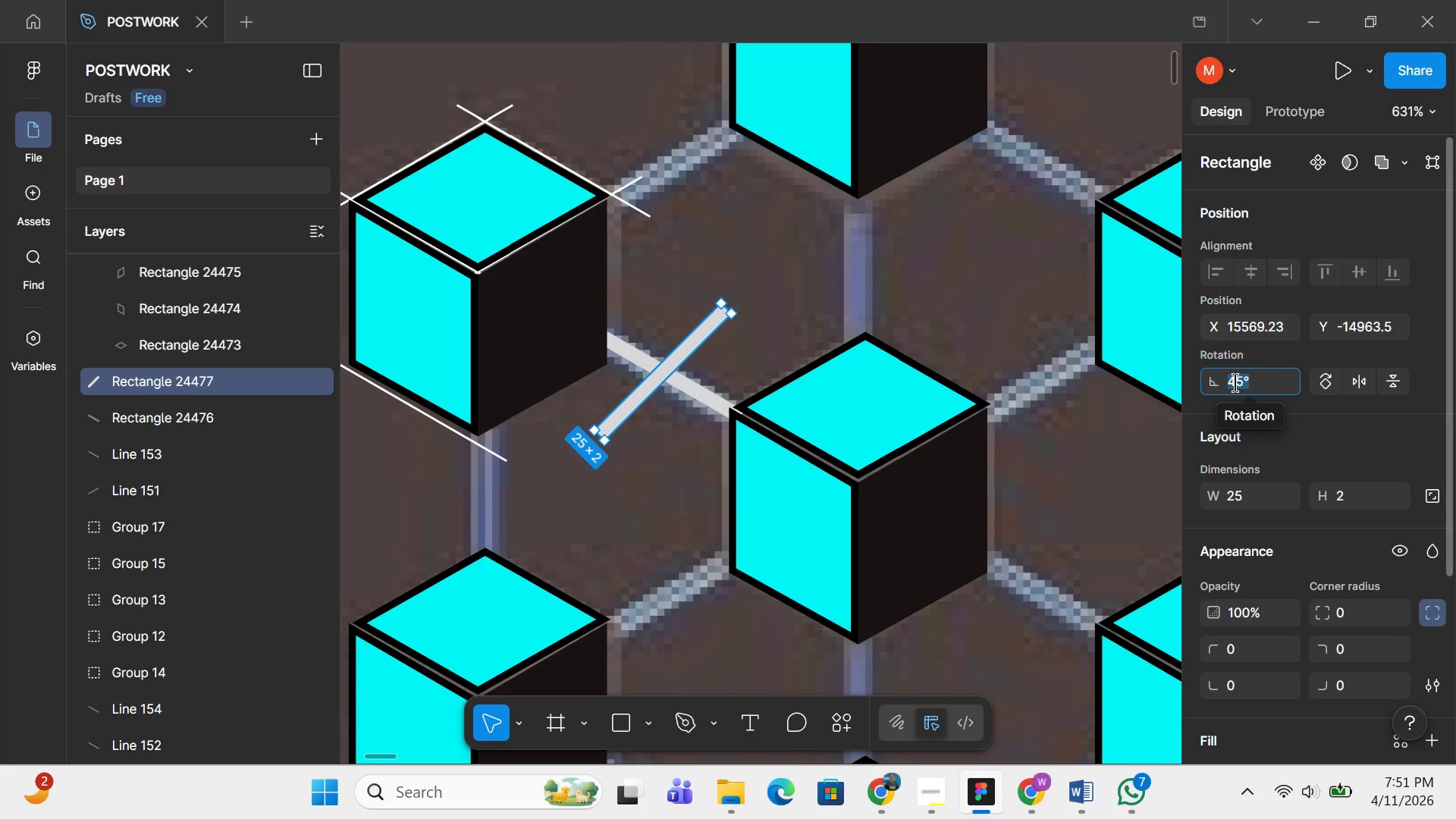 
type(30)
 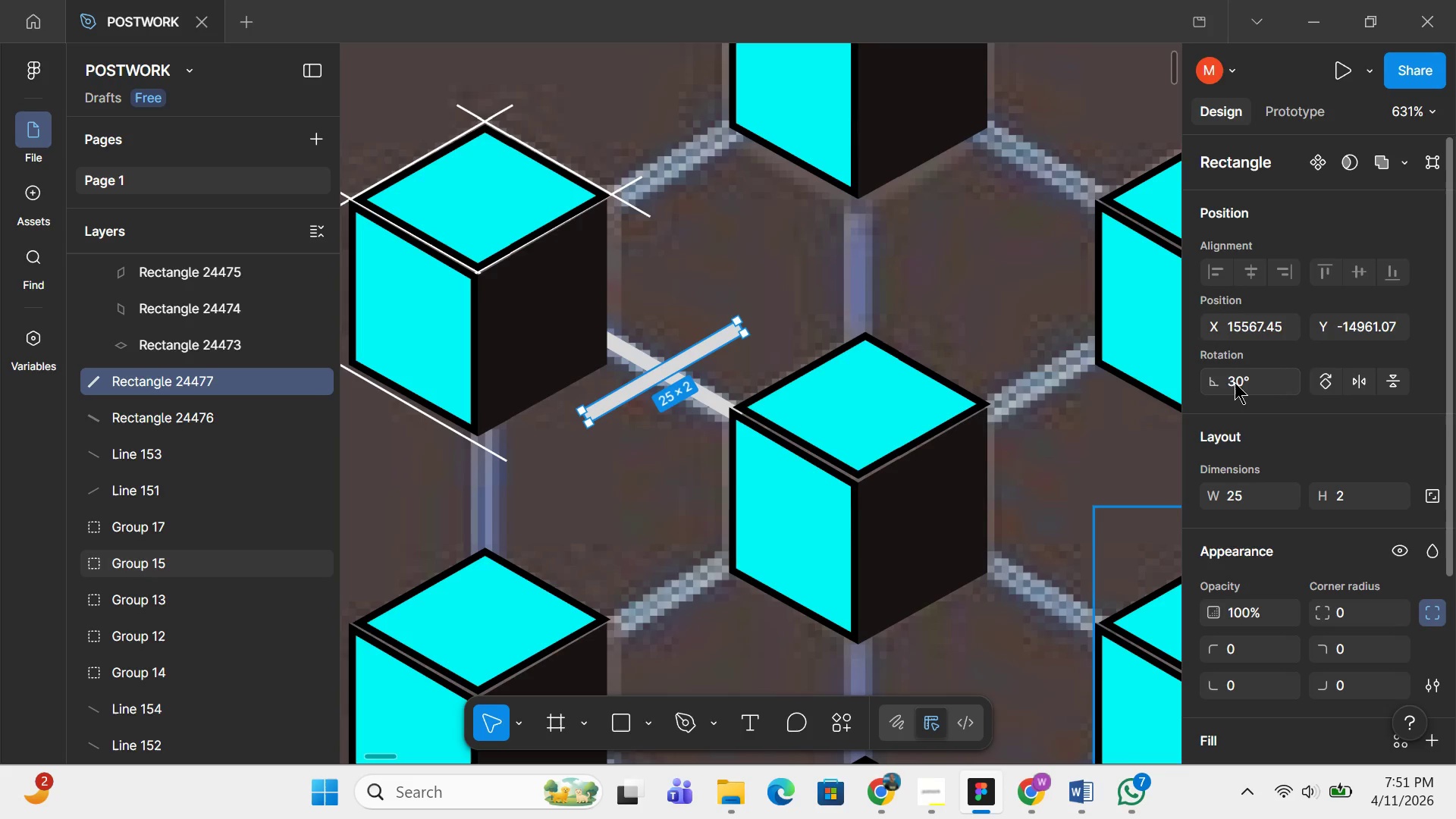 
key(Enter)